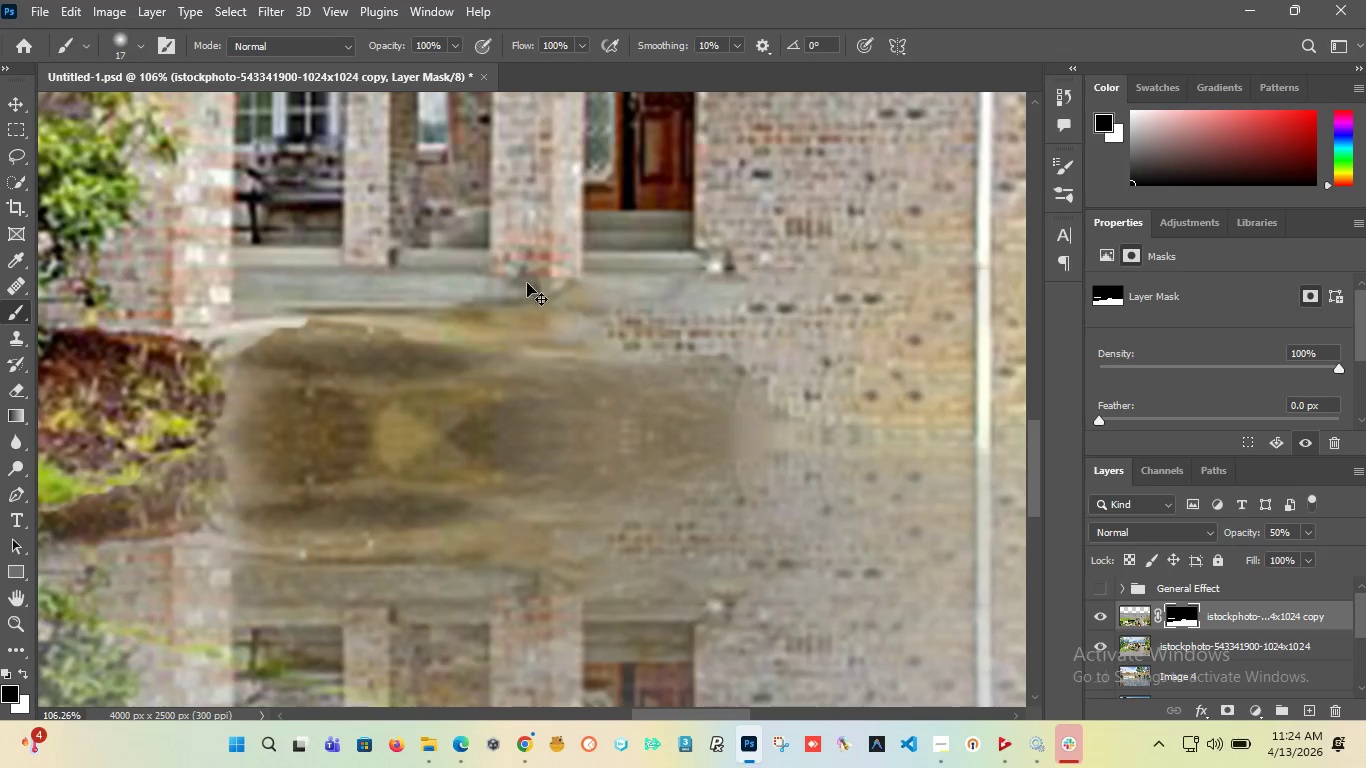 
left_click_drag(start_coordinate=[562, 321], to_coordinate=[345, 236])
 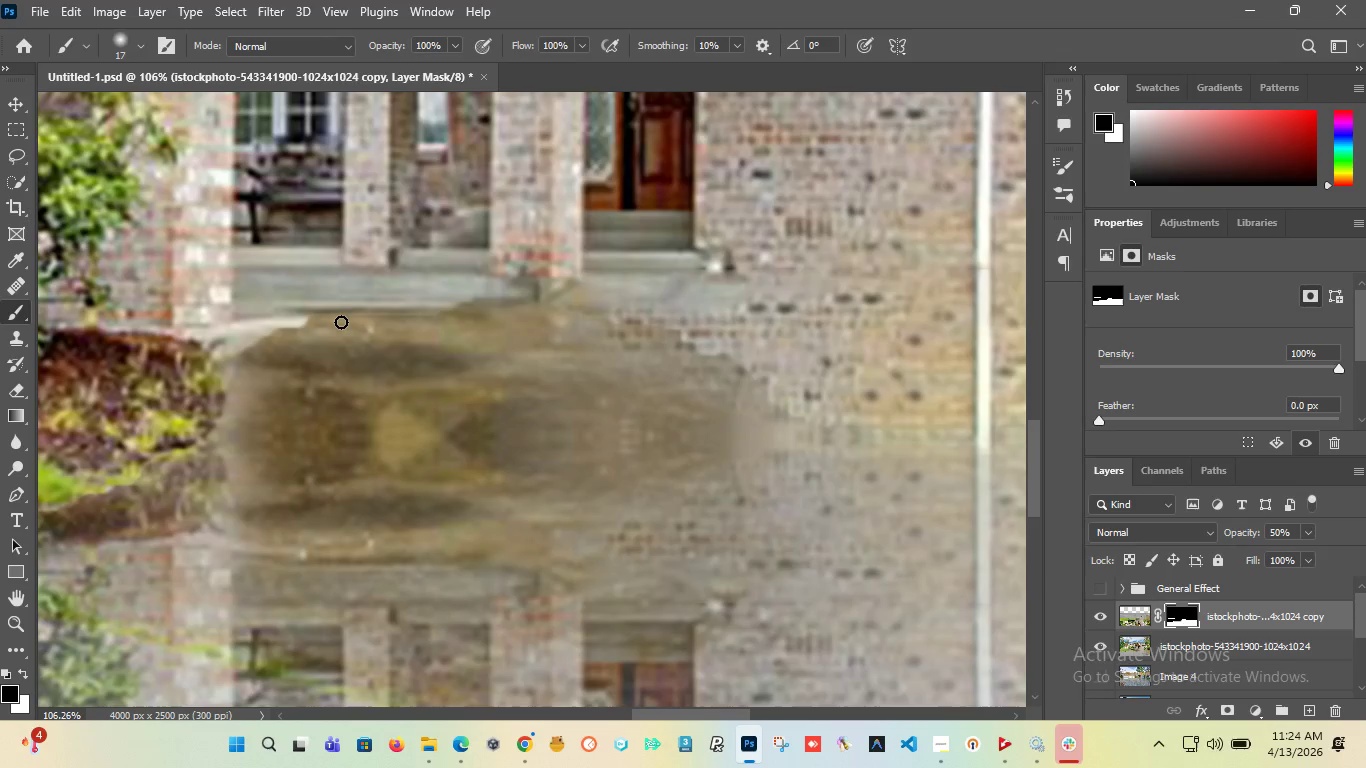 
left_click_drag(start_coordinate=[341, 322], to_coordinate=[730, 367])
 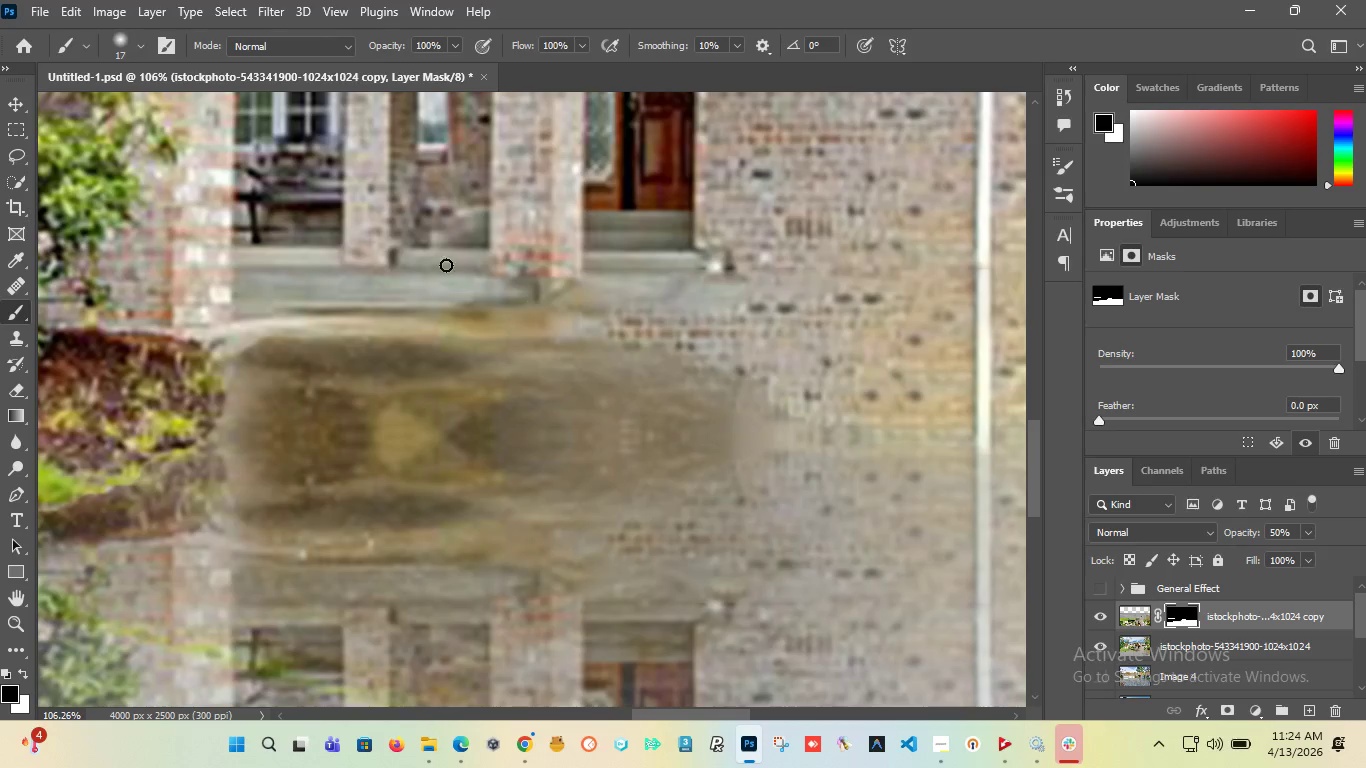 
hold_key(key=AltLeft, duration=1.5)
 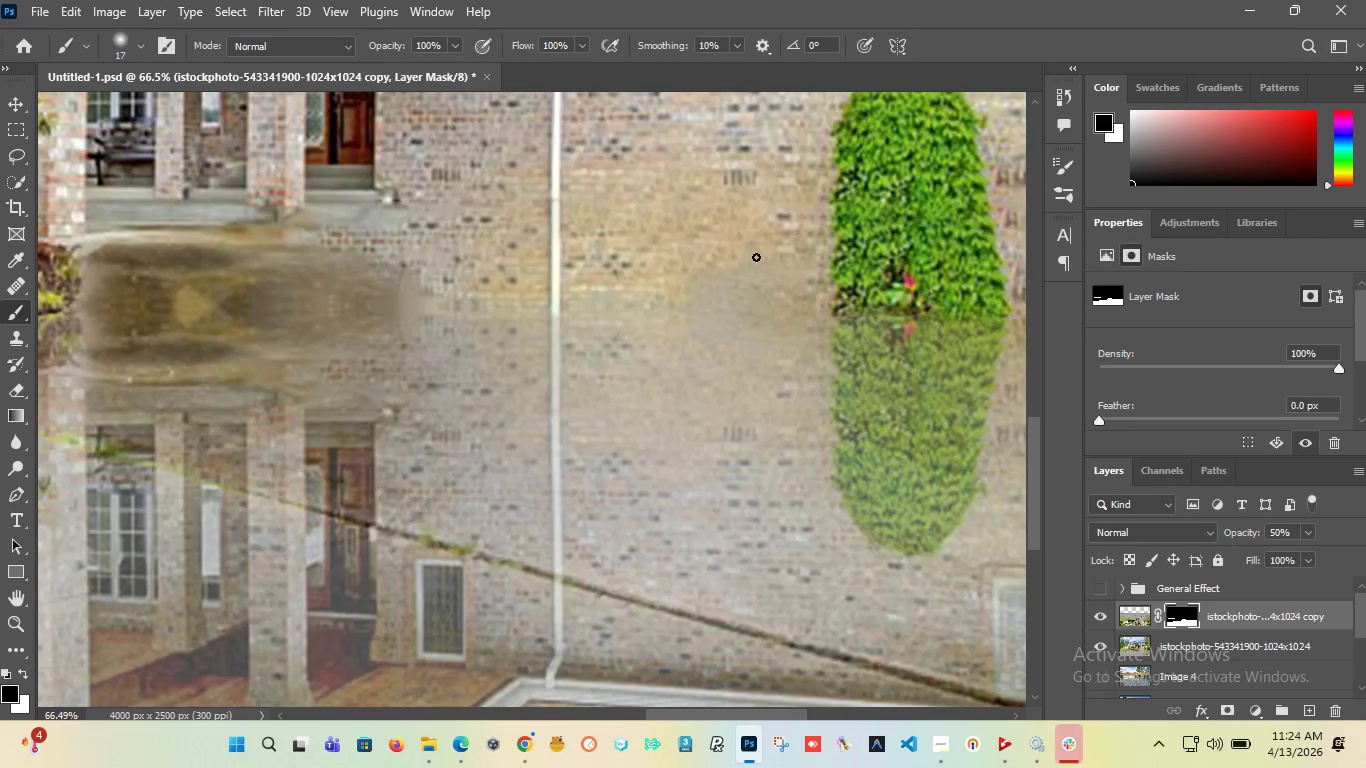 
key(Alt+AltLeft)
 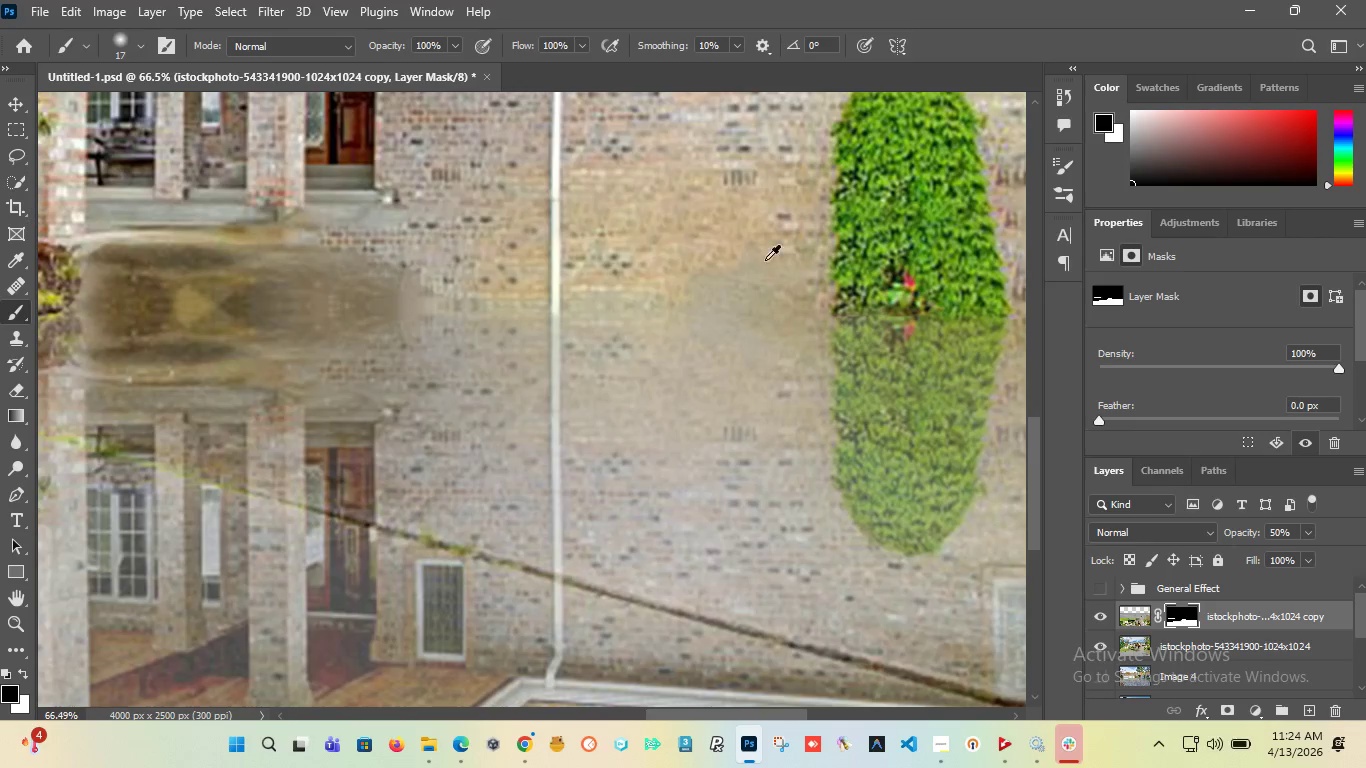 
key(Alt+AltLeft)
 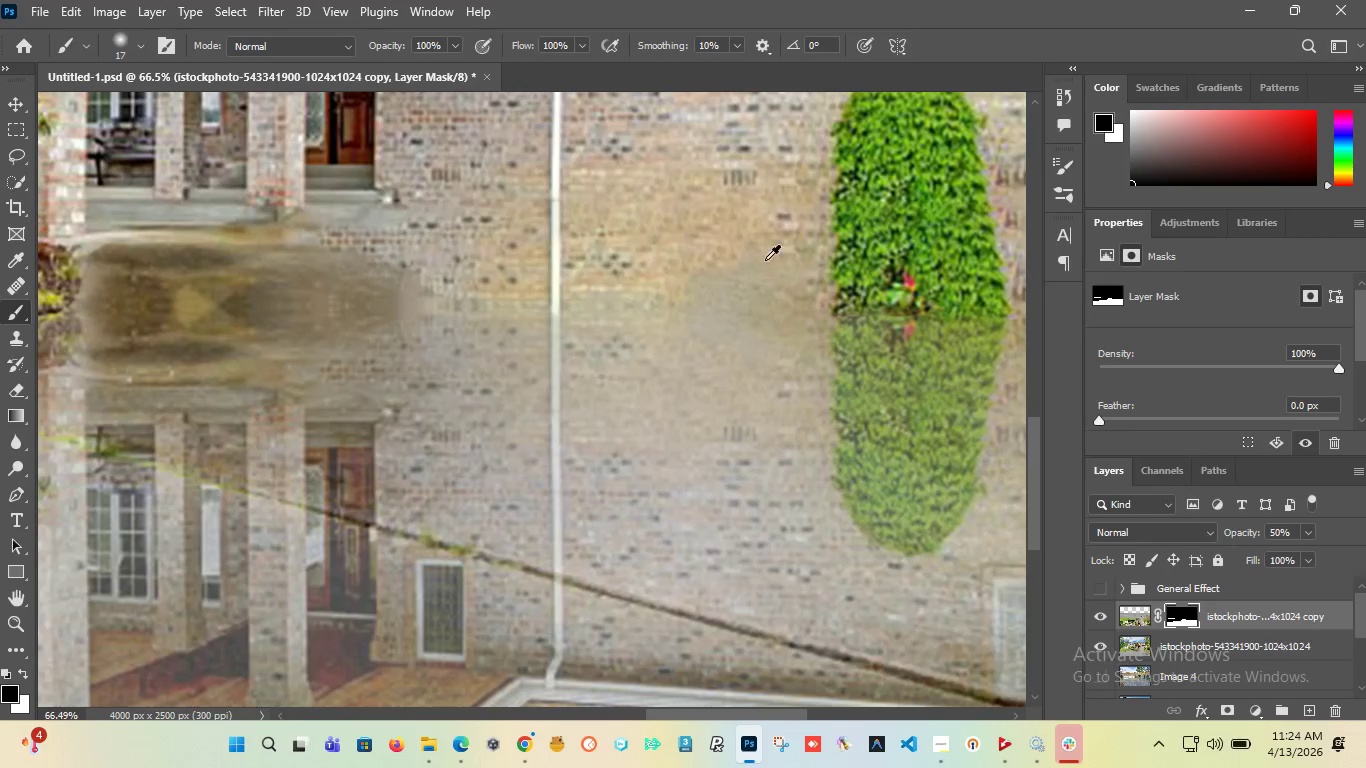 
key(Alt+AltLeft)
 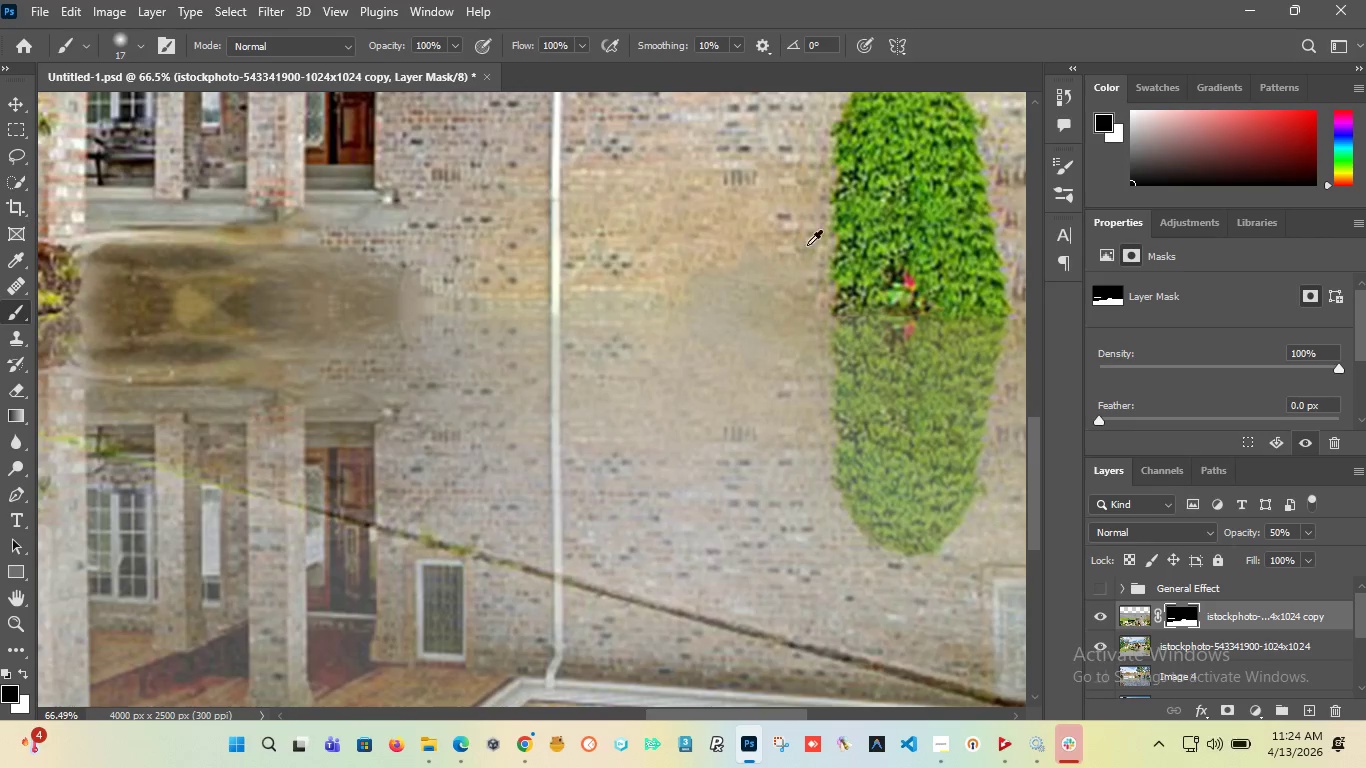 
key(Alt+AltLeft)
 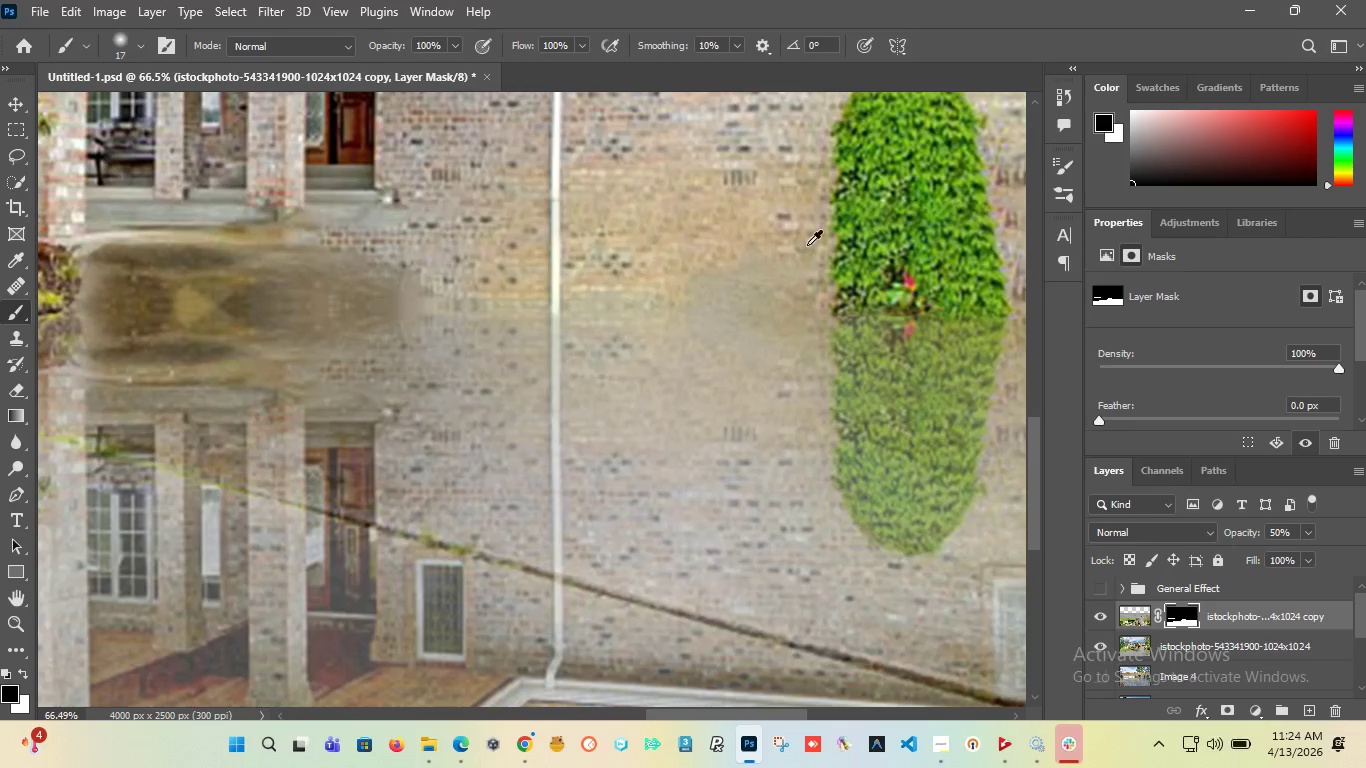 
key(Alt+AltLeft)
 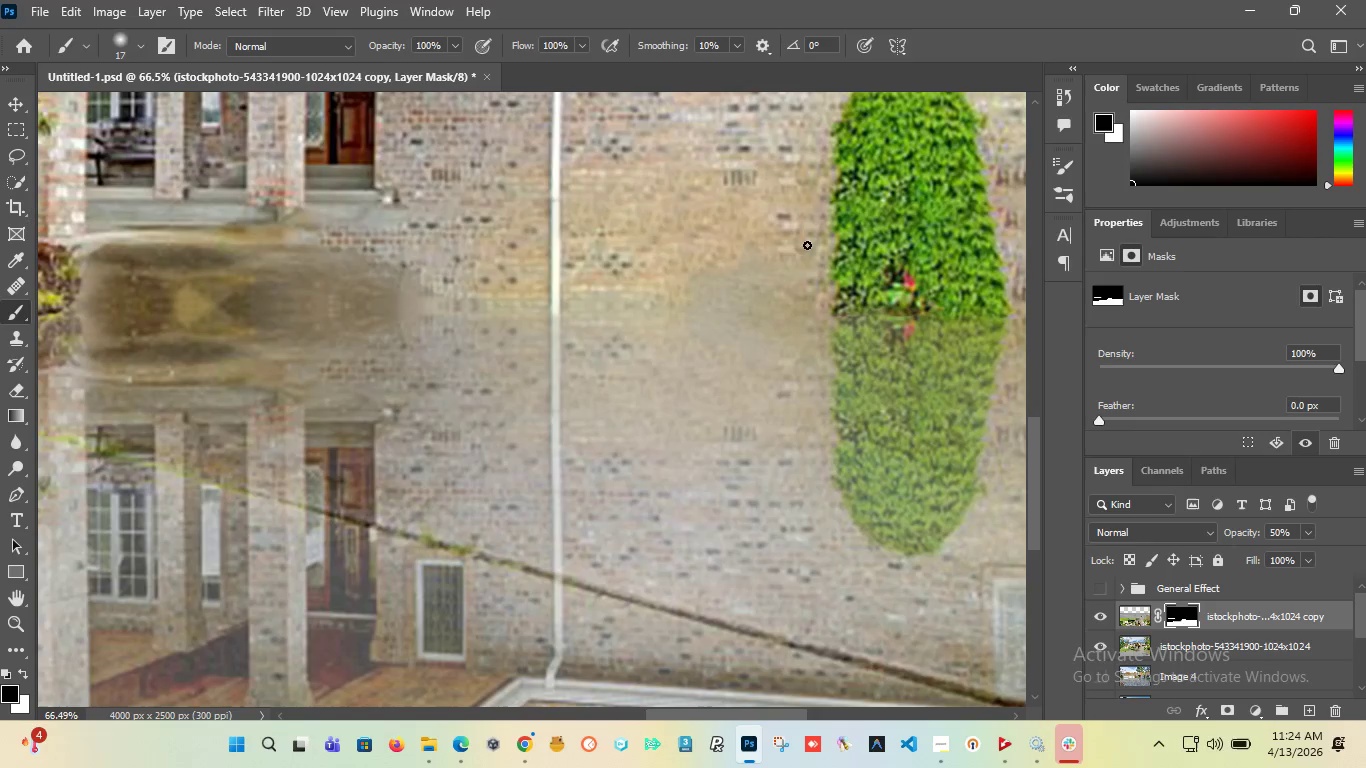 
key(Alt+AltLeft)
 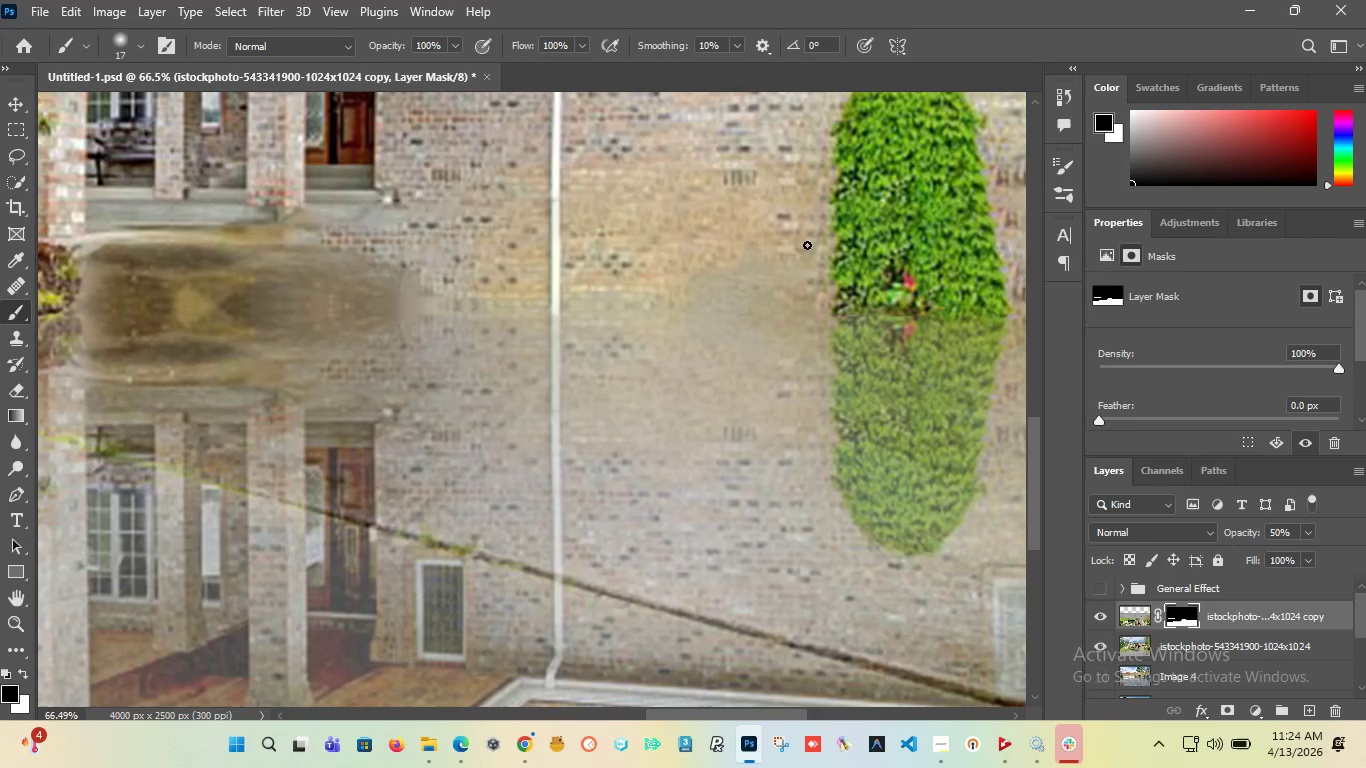 
key(Alt+AltLeft)
 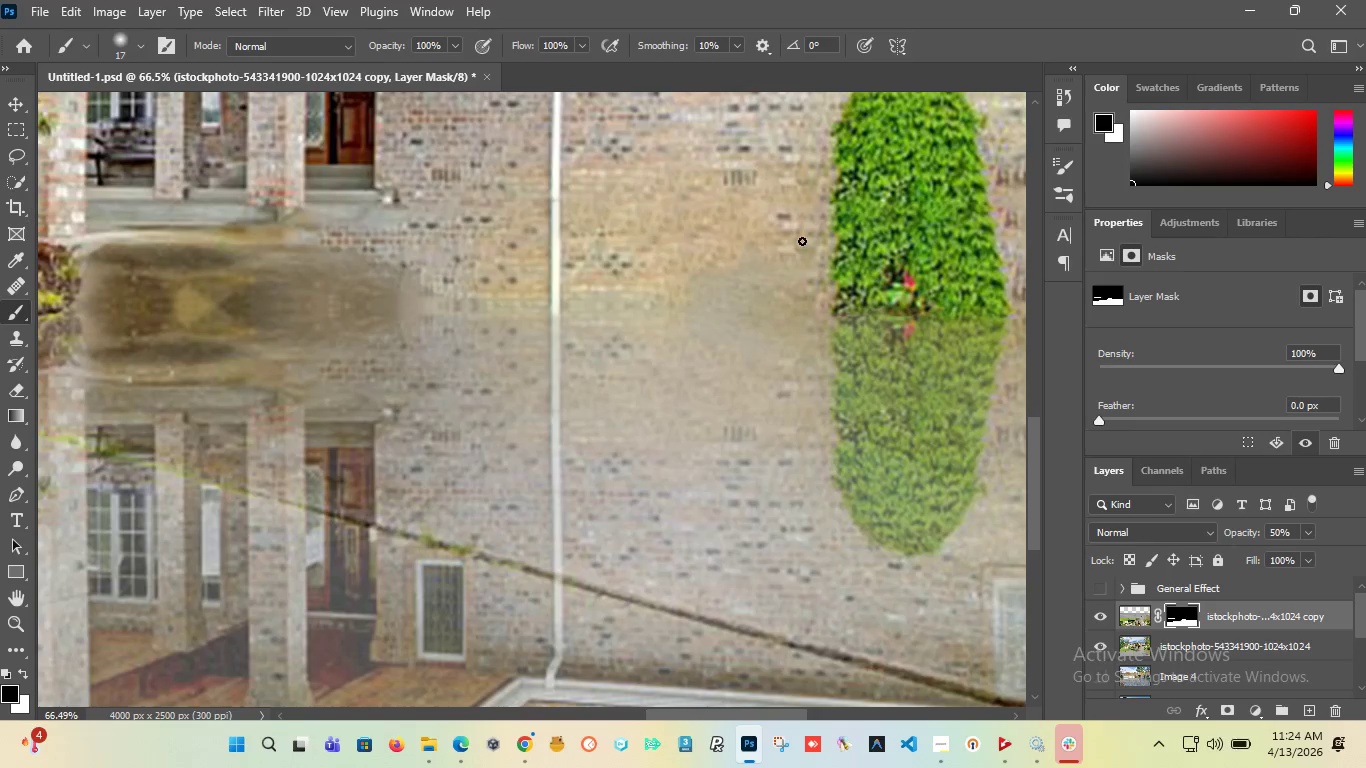 
key(Alt+AltLeft)
 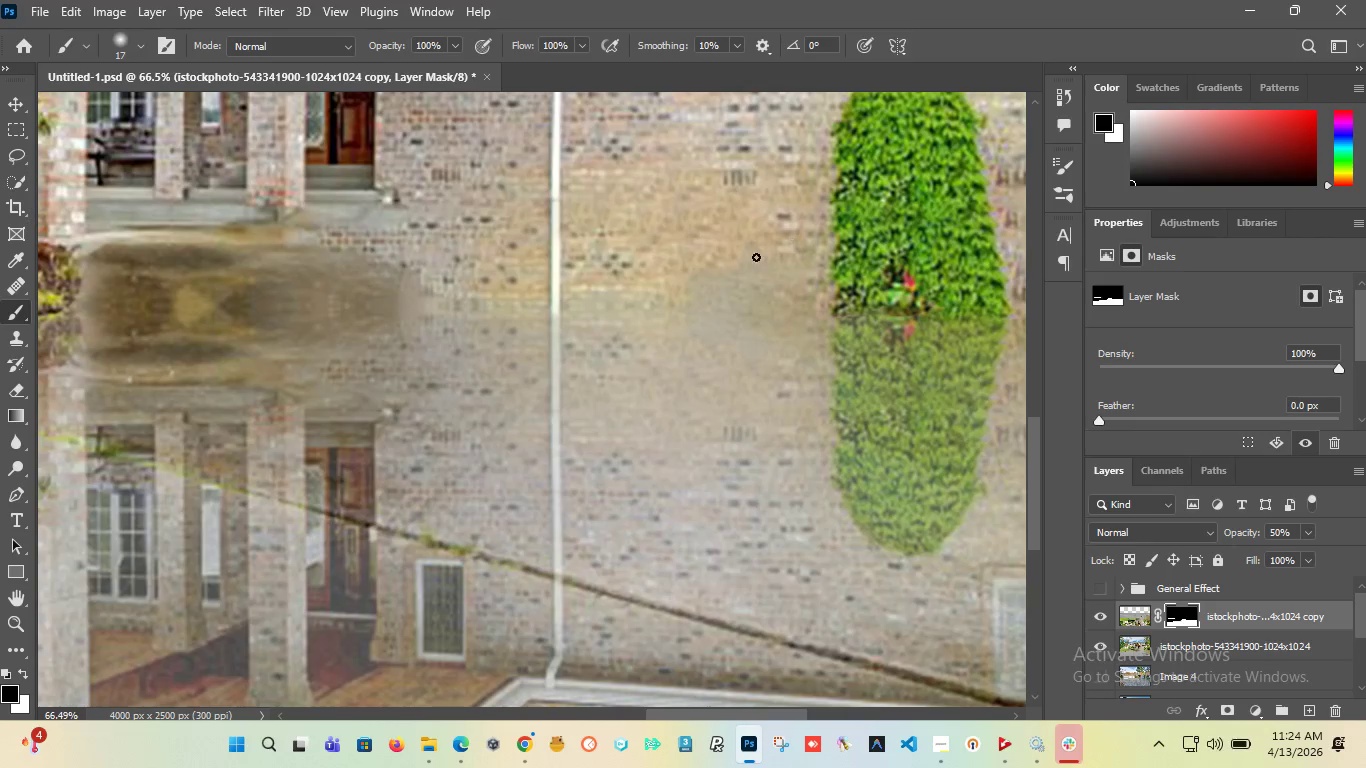 
scroll: coordinate [668, 333], scroll_direction: down, amount: 6.0
 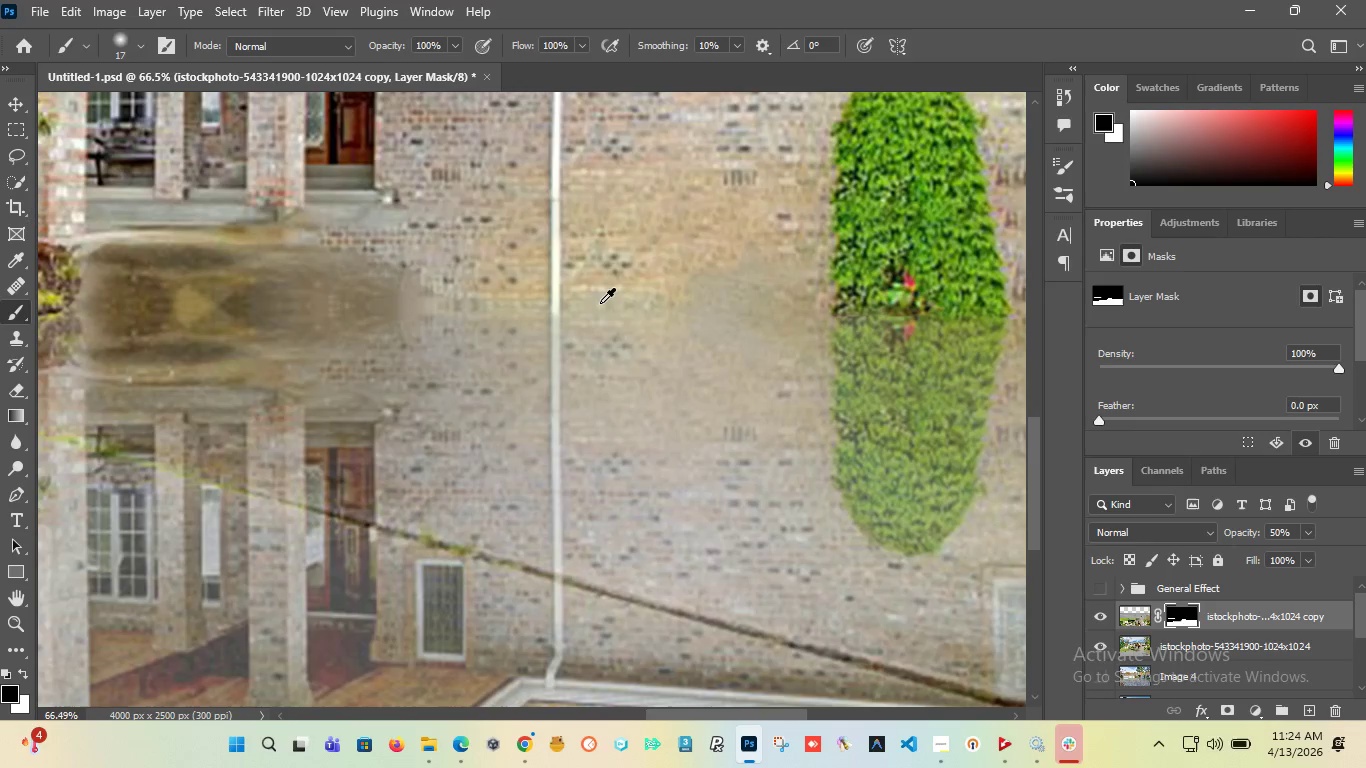 
left_click_drag(start_coordinate=[793, 243], to_coordinate=[402, 269])
 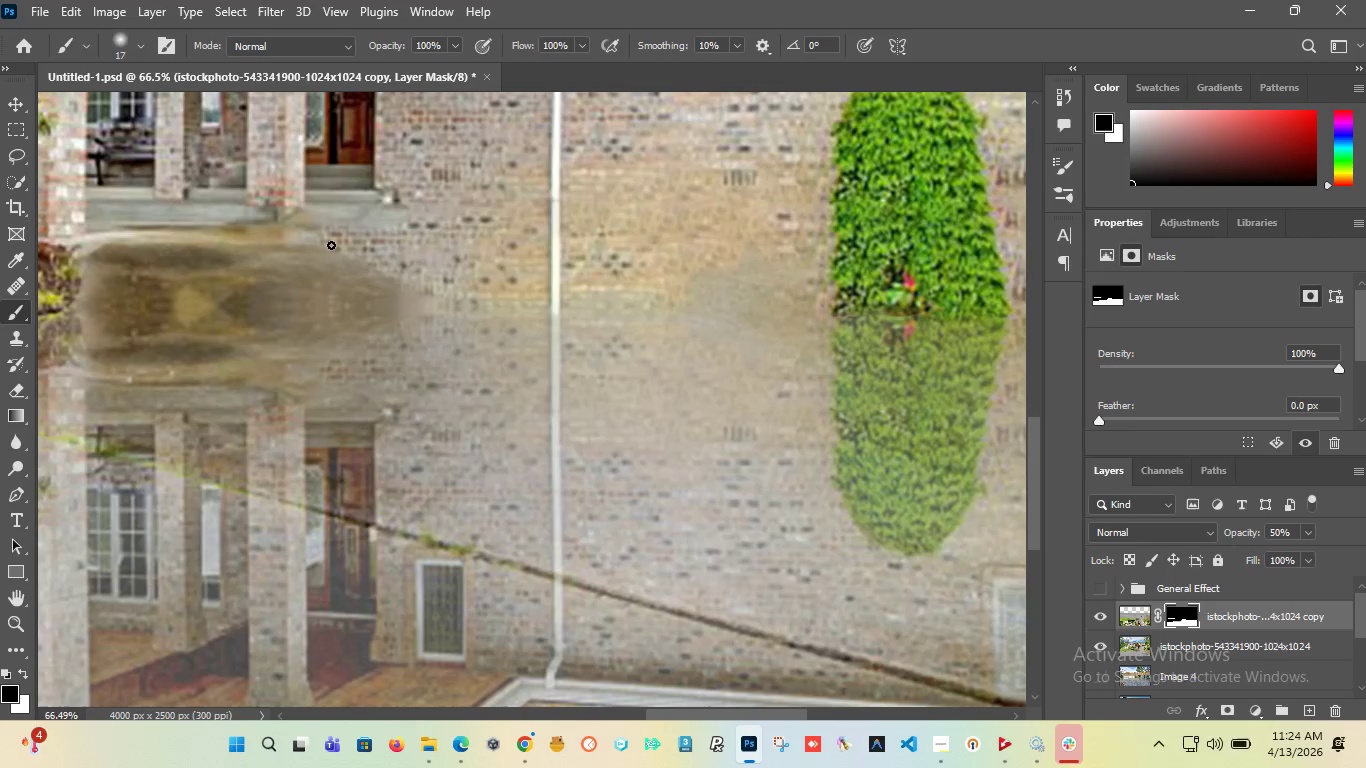 
left_click_drag(start_coordinate=[326, 244], to_coordinate=[470, 250])
 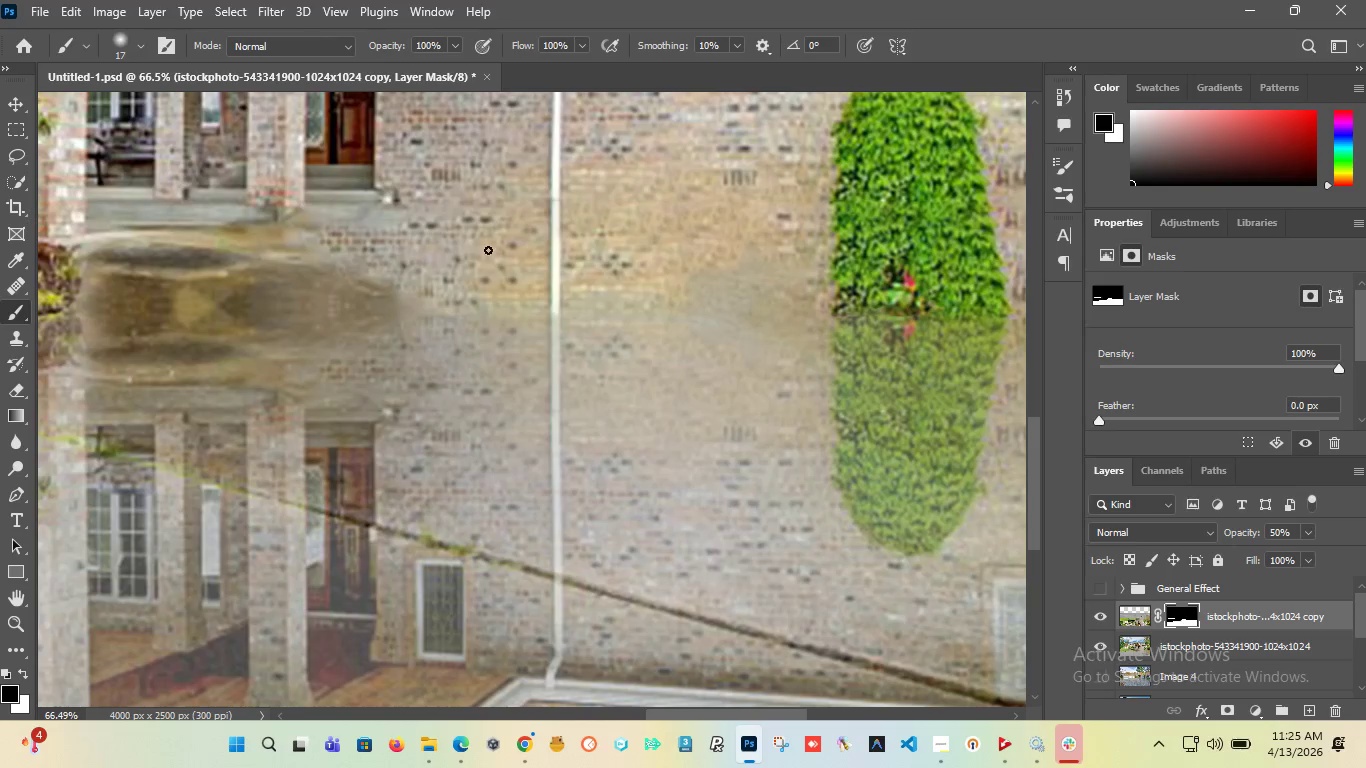 
hold_key(key=AltLeft, duration=1.41)
scroll: coordinate [579, 331], scroll_direction: down, amount: 5.0
 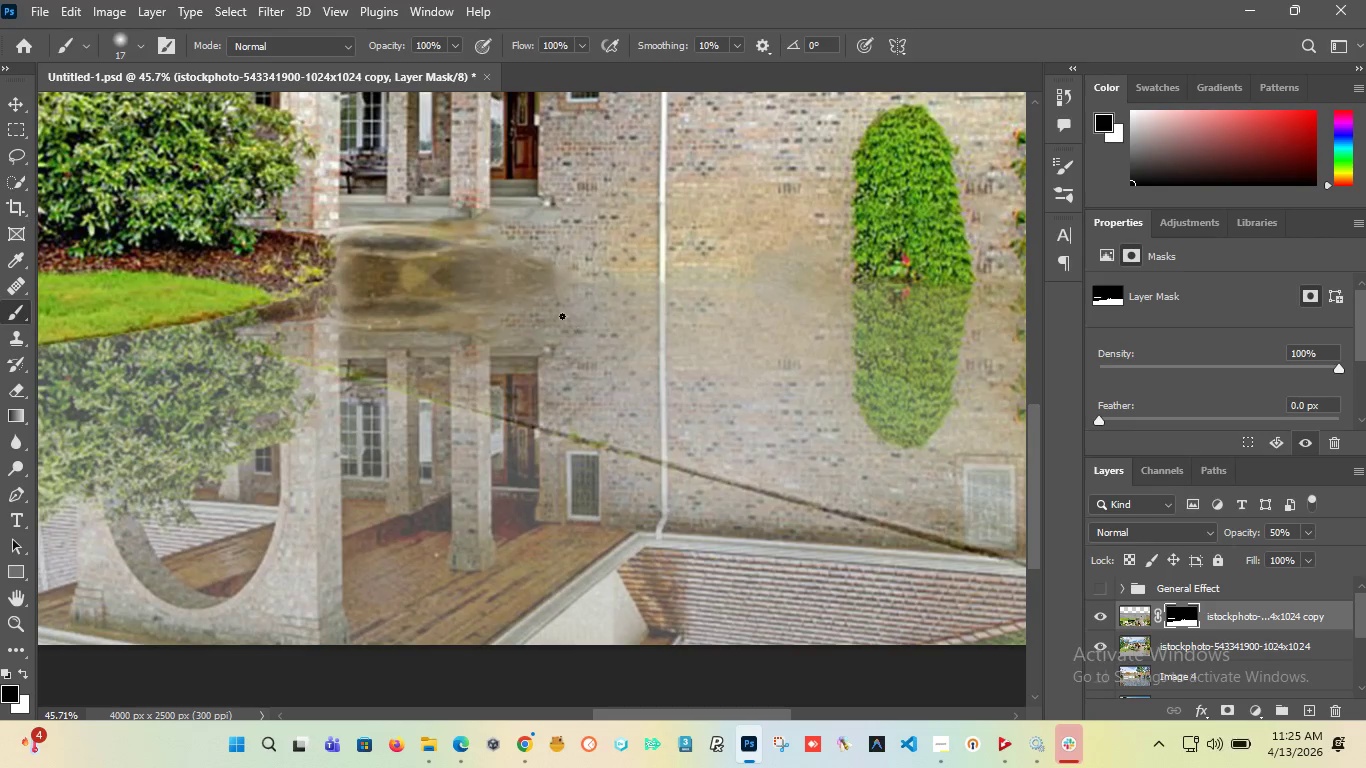 
hold_key(key=AltLeft, duration=1.51)
scroll: coordinate [505, 287], scroll_direction: down, amount: 3.0
 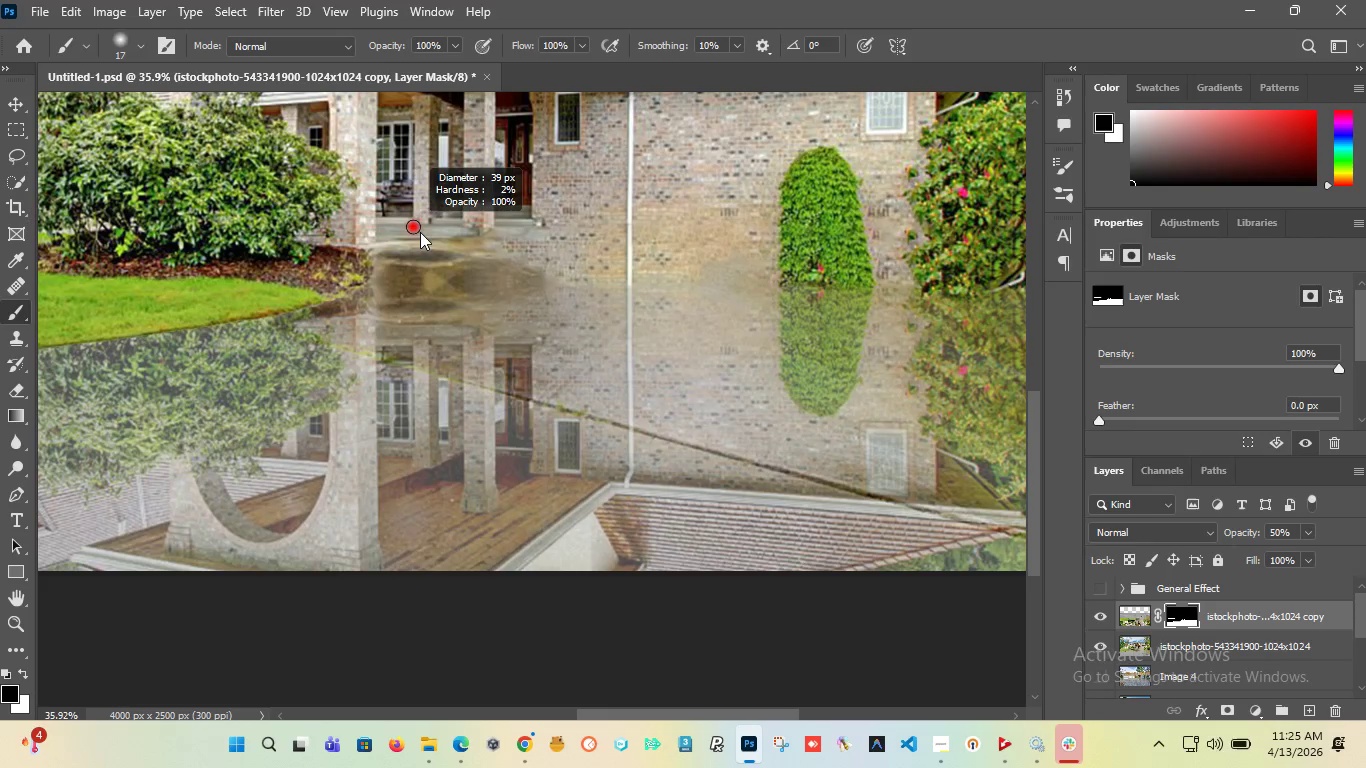 
key(Alt+AltLeft)
 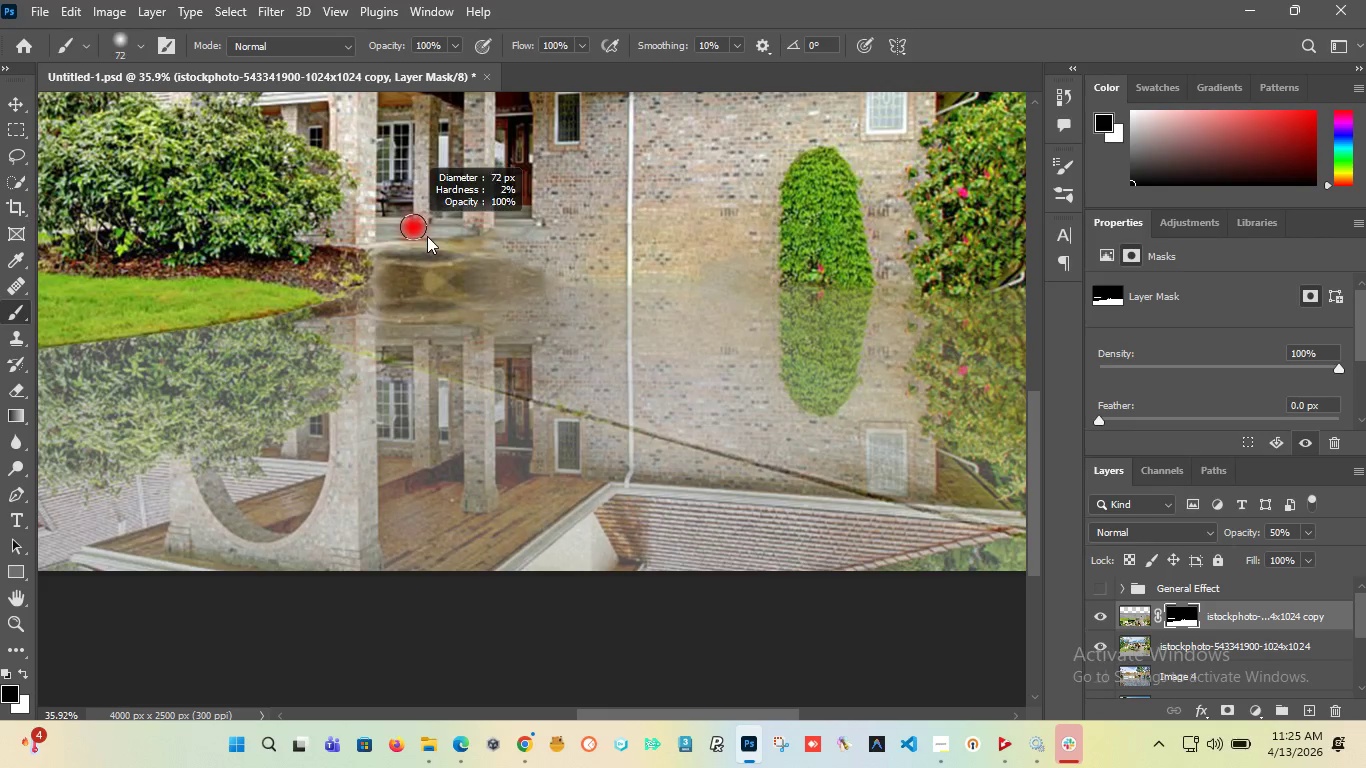 
key(Alt+AltLeft)
 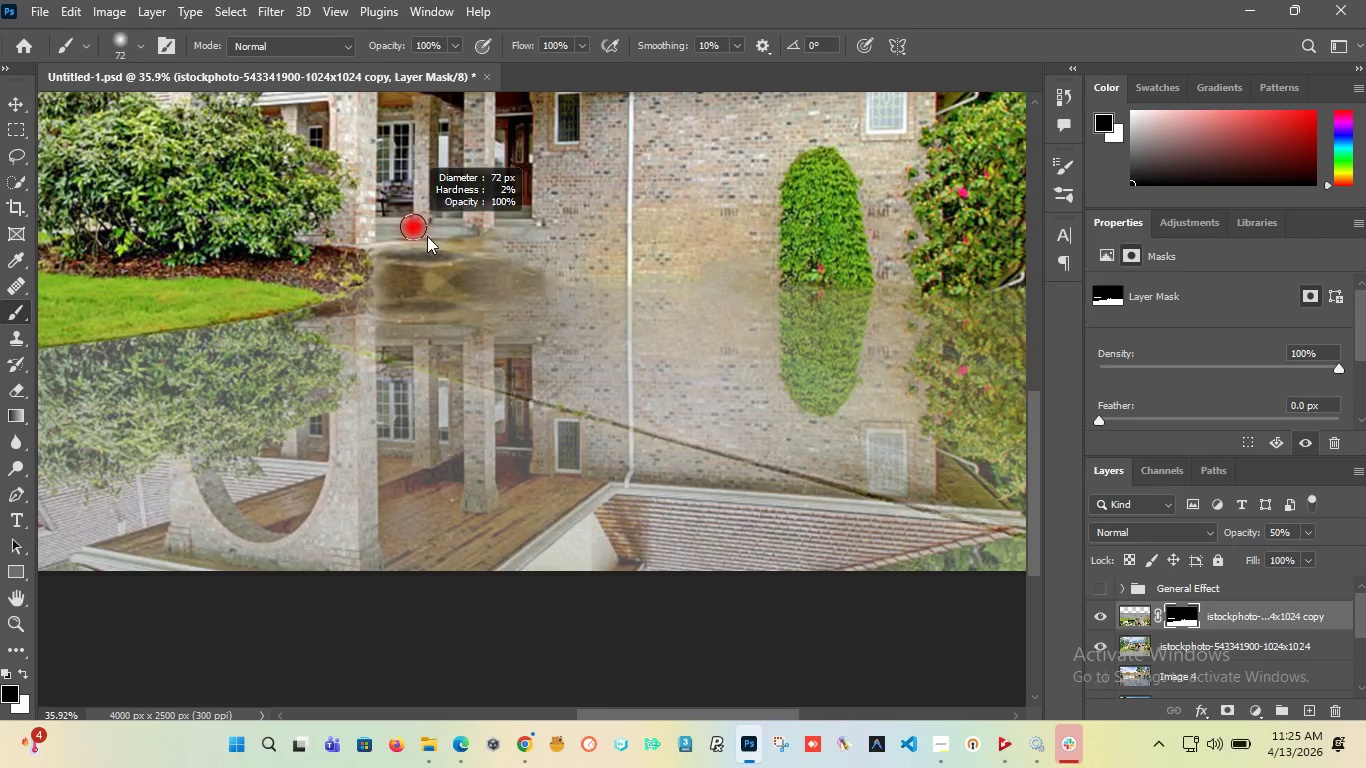 
key(Alt+AltLeft)
 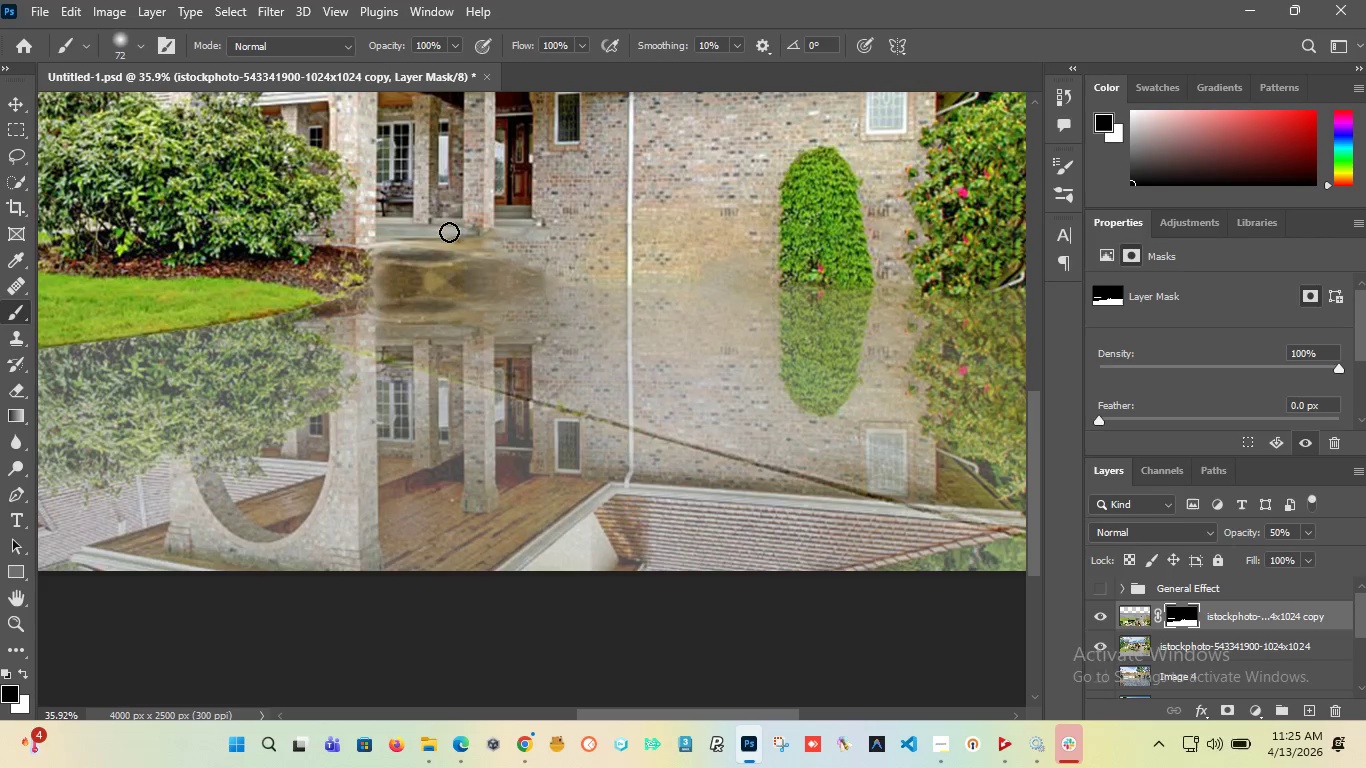 
left_click_drag(start_coordinate=[449, 232], to_coordinate=[967, 297])
 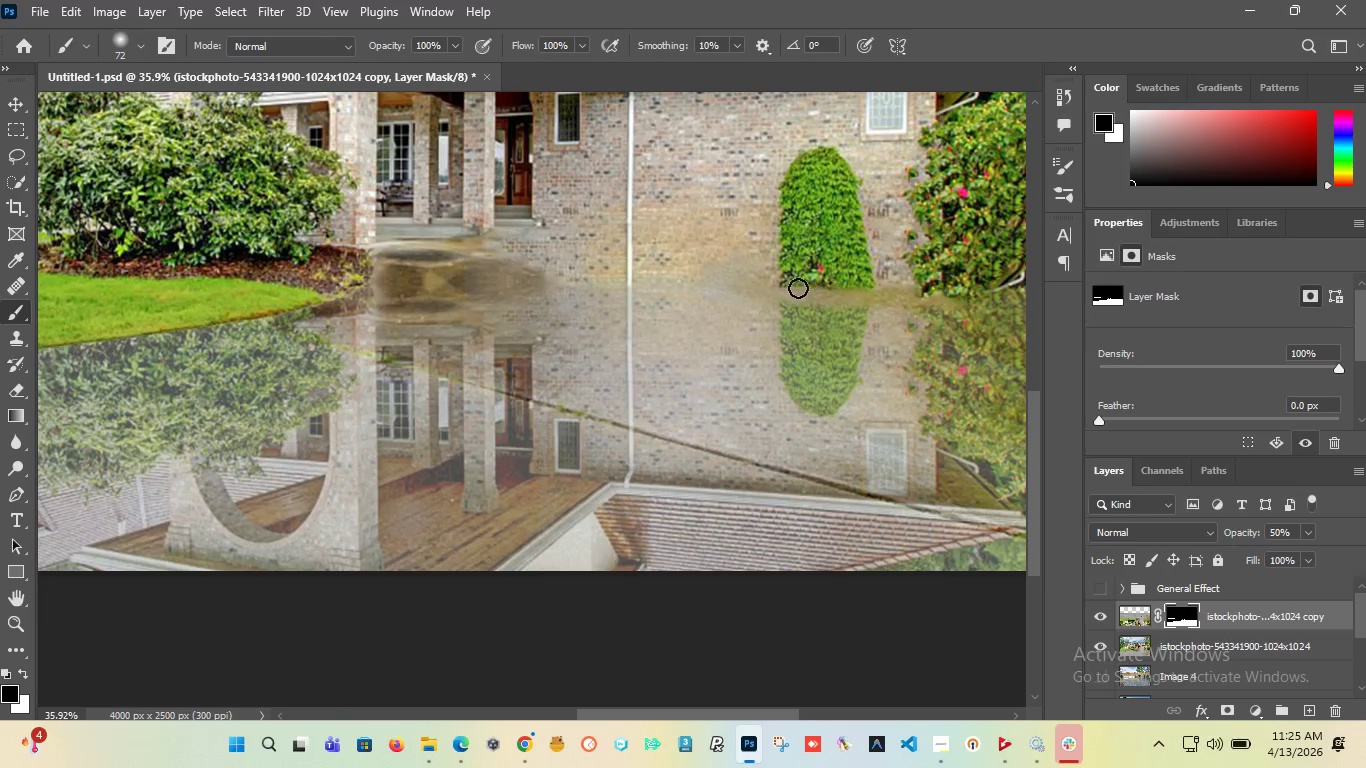 
key(Control+Z)
 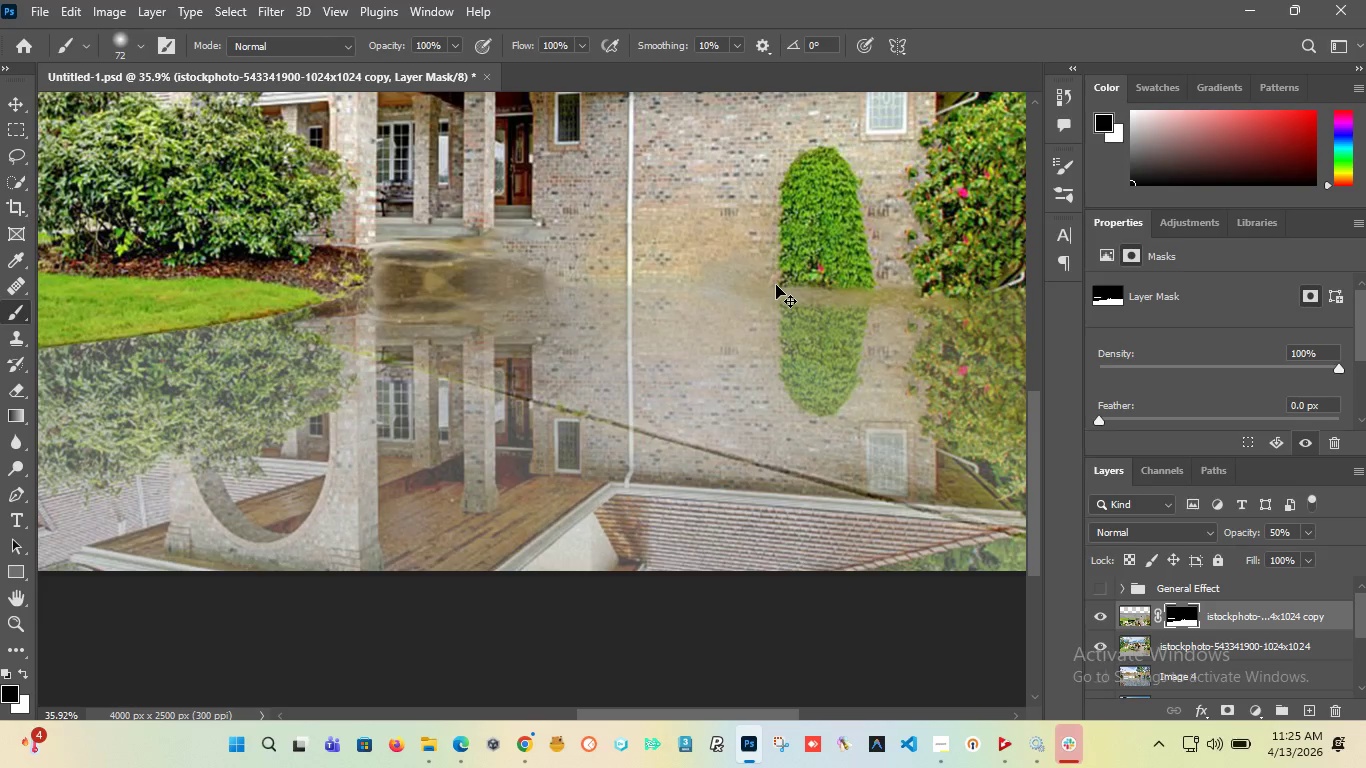 
left_click([776, 285])
 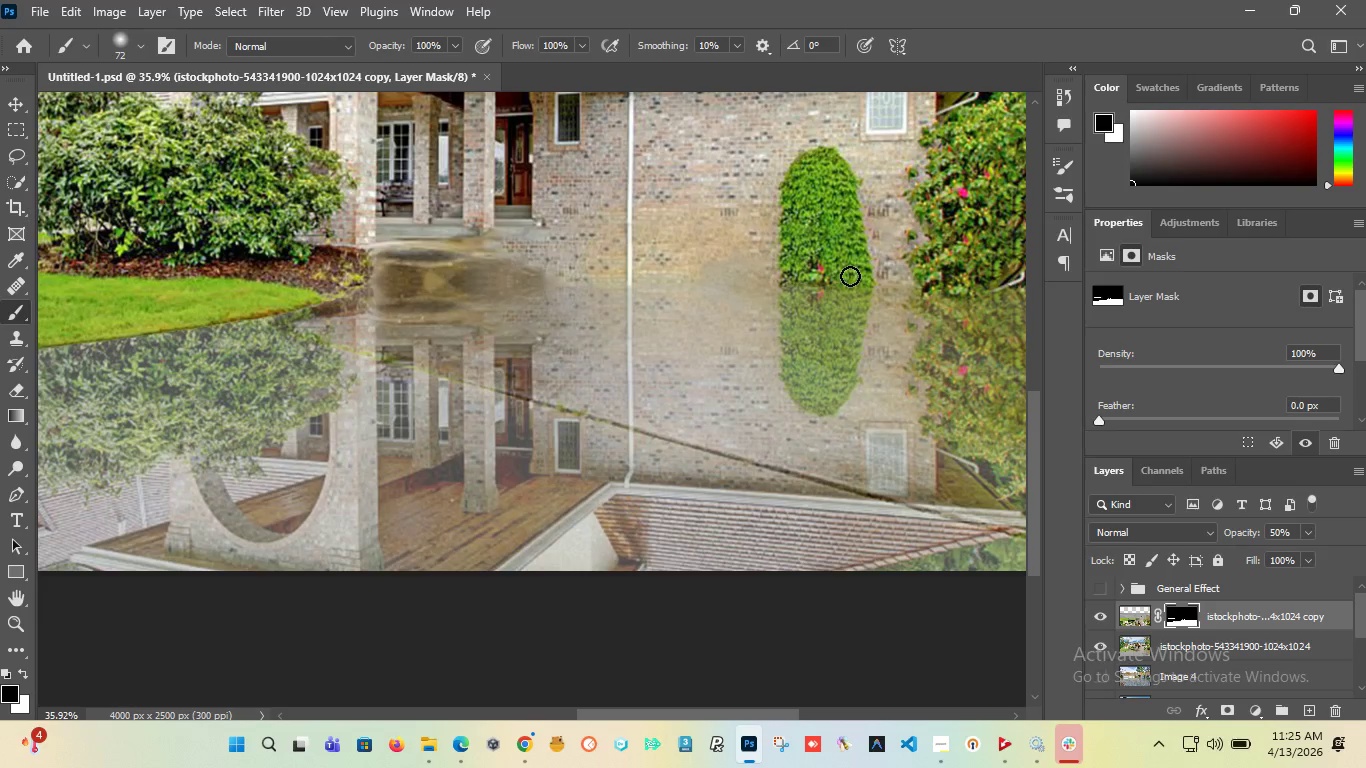 
left_click_drag(start_coordinate=[843, 272], to_coordinate=[940, 269])
 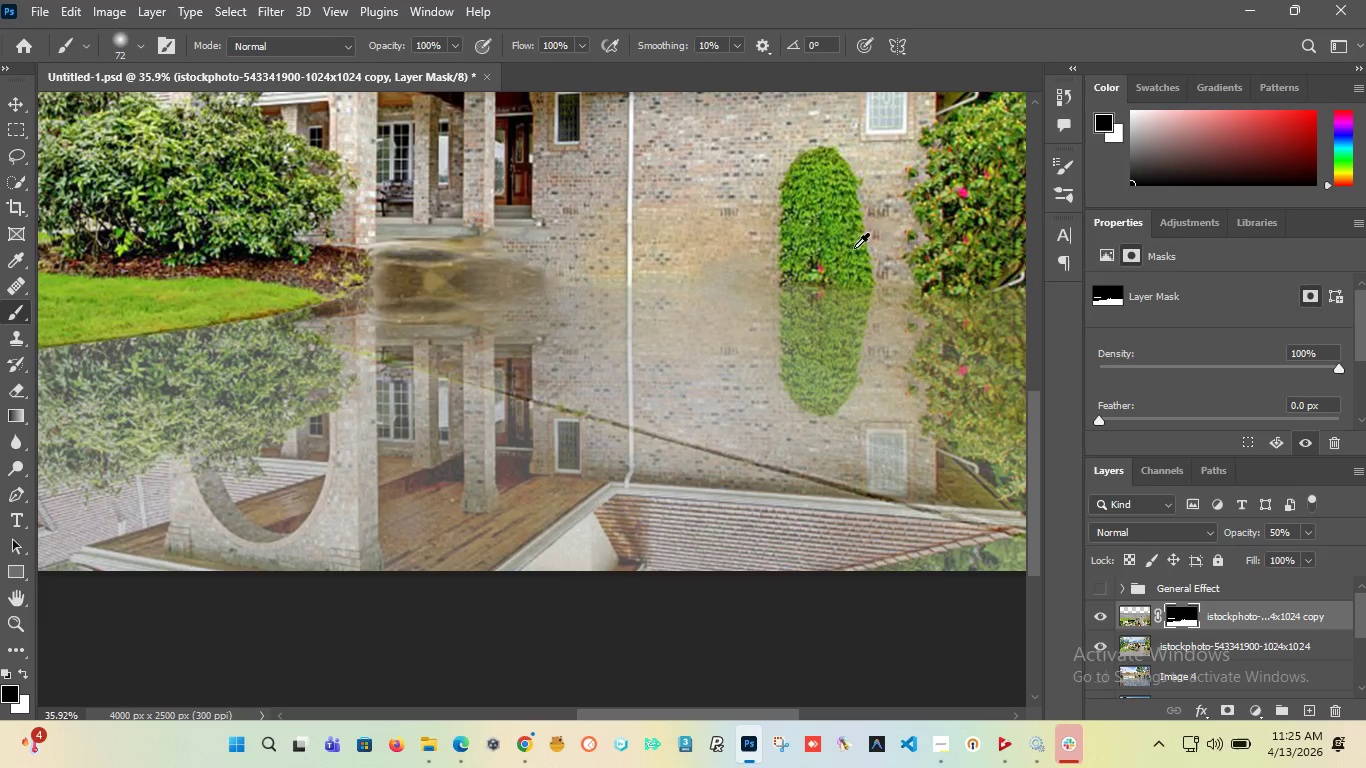 
hold_key(key=AltLeft, duration=1.55)
 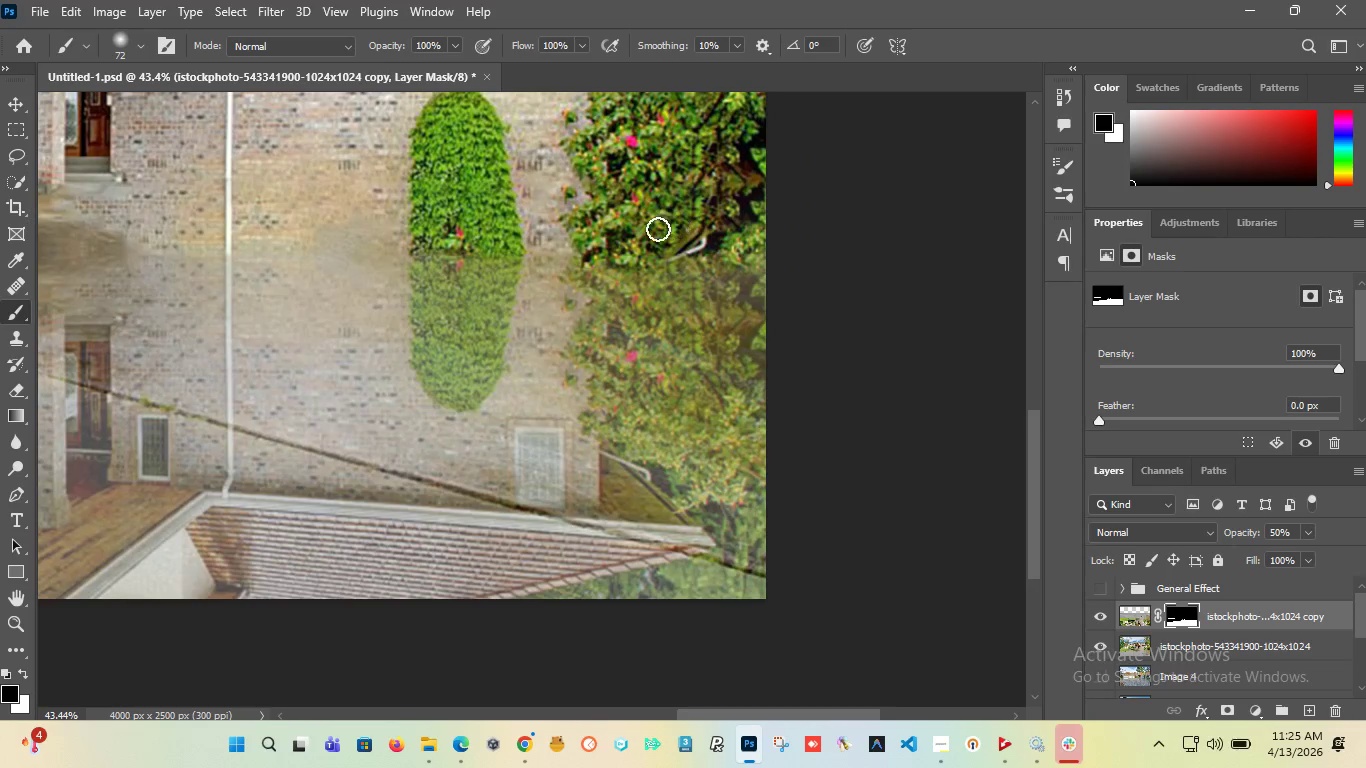 
key(Alt+AltLeft)
 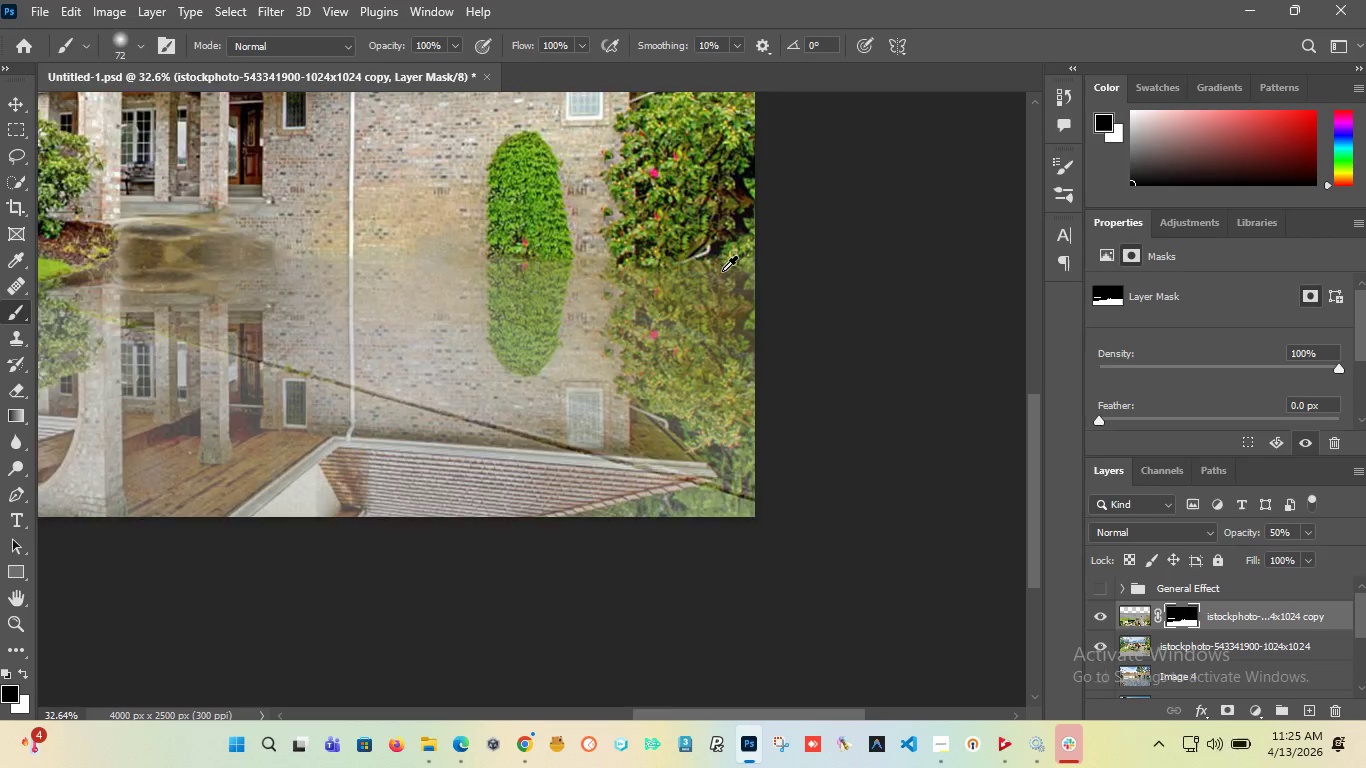 
key(Alt+AltLeft)
 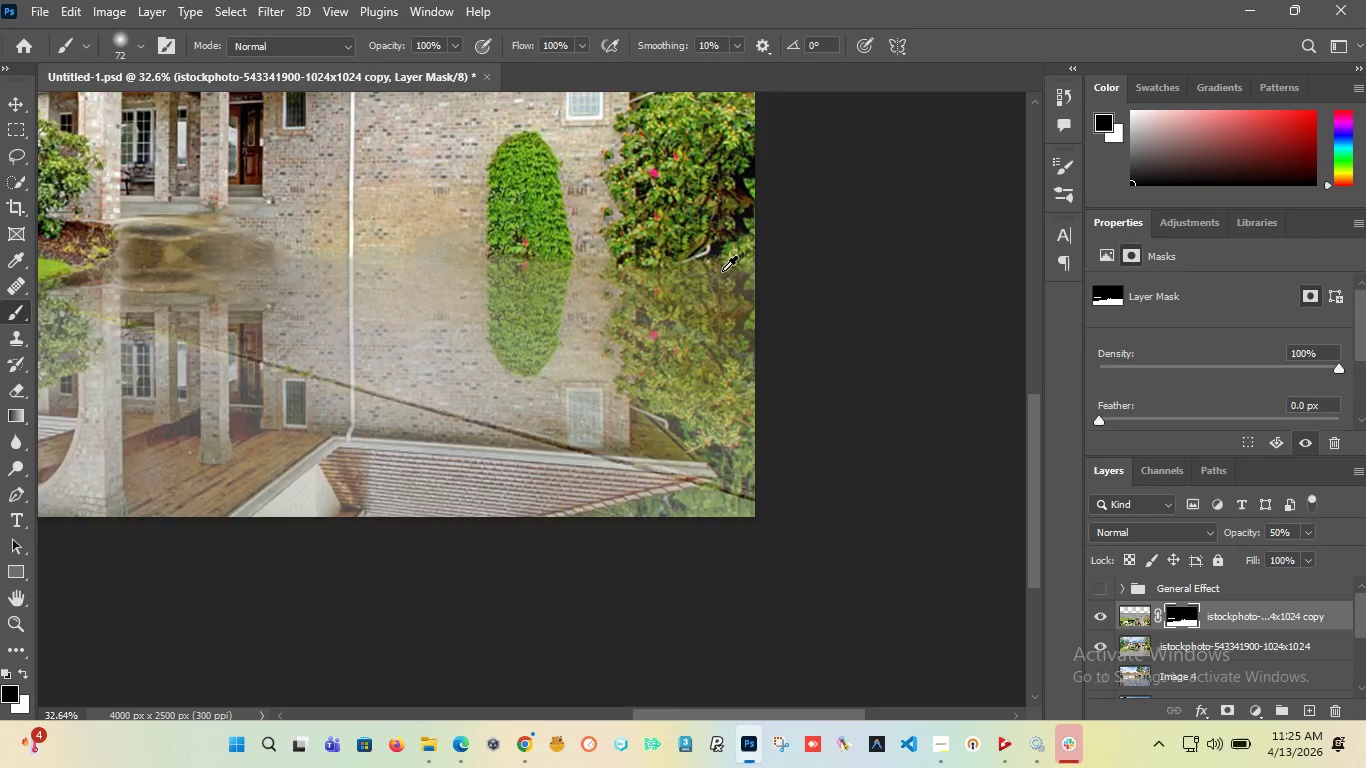 
key(Alt+AltLeft)
 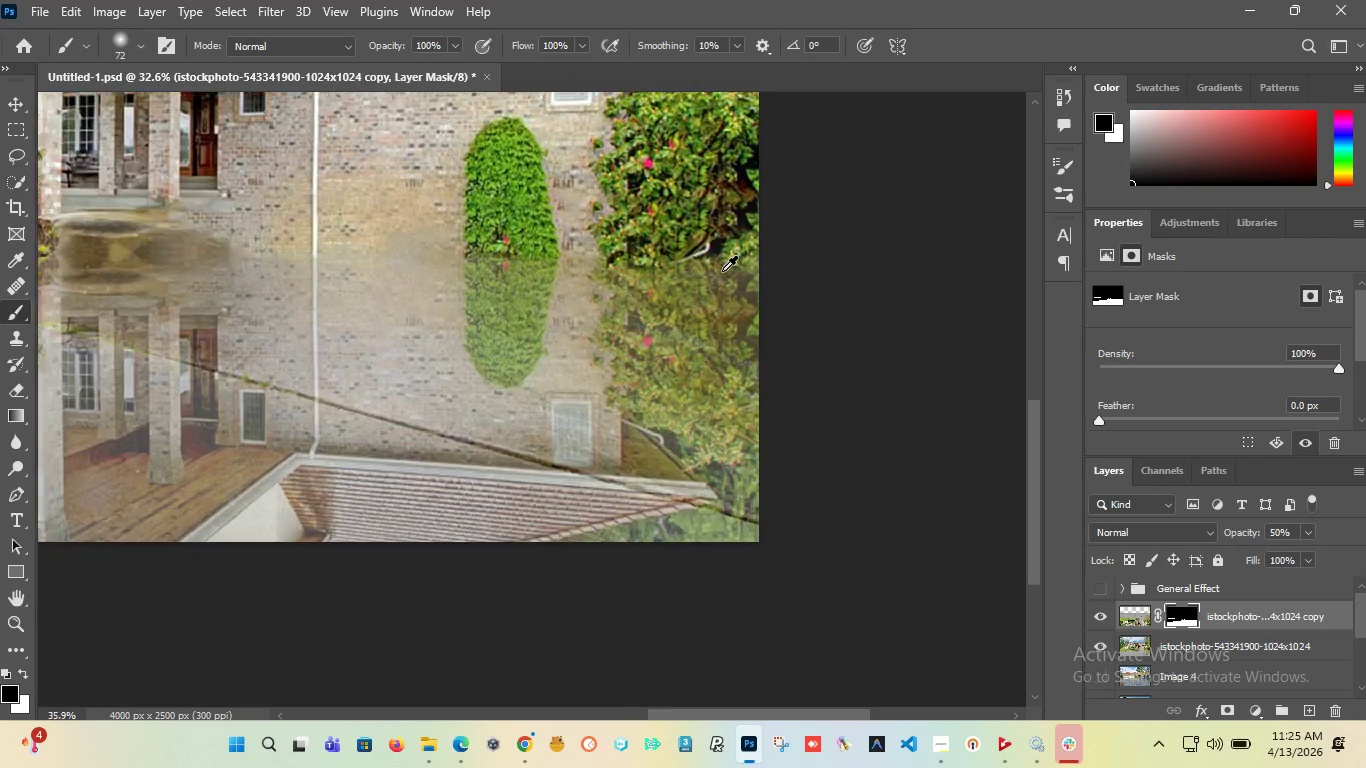 
key(Alt+AltLeft)
 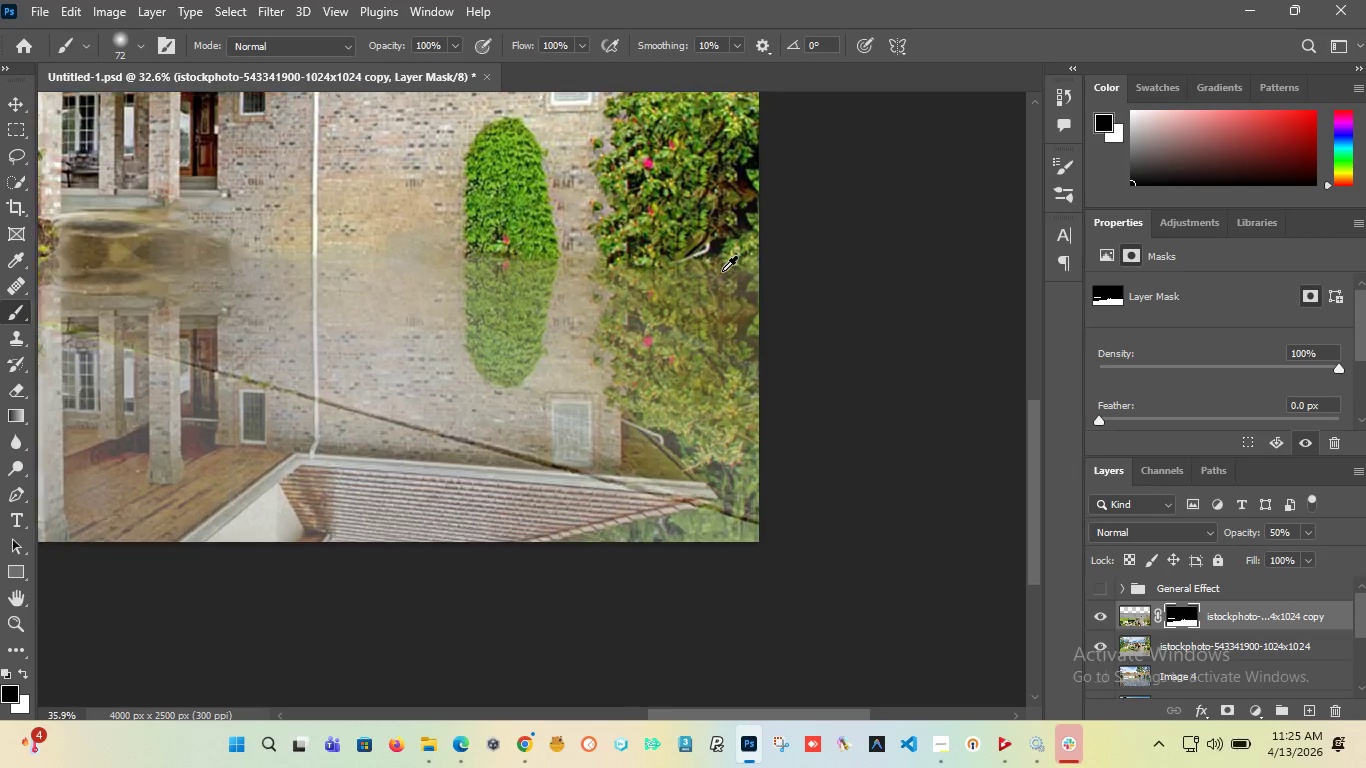 
key(Alt+AltLeft)
 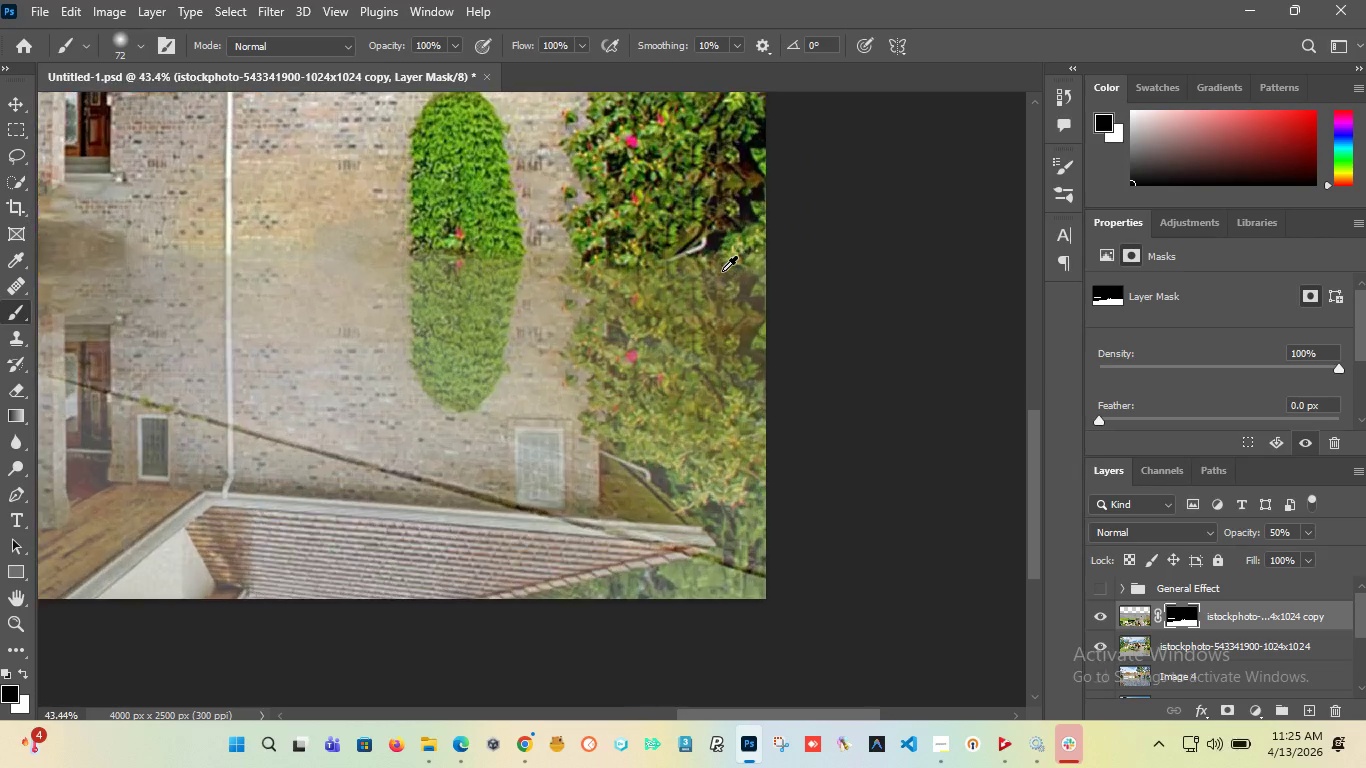 
key(Alt+AltLeft)
 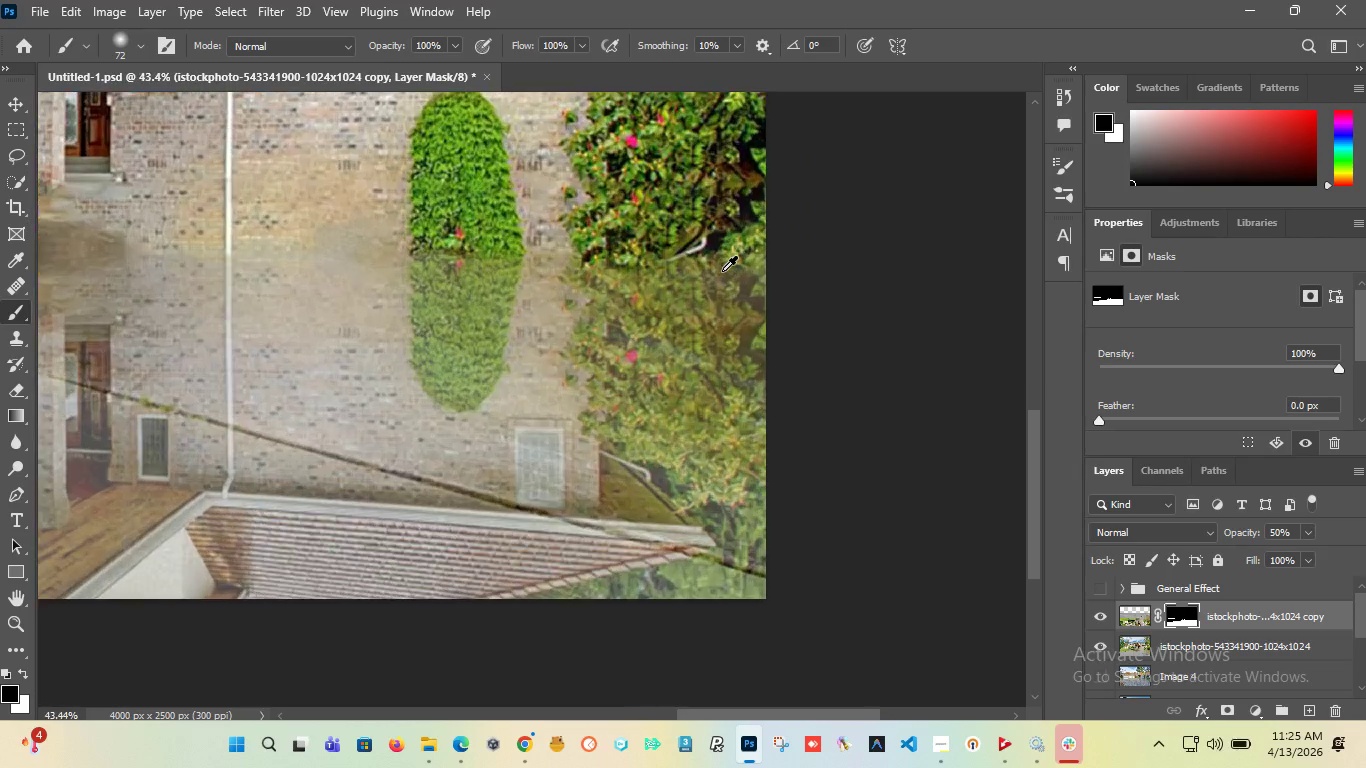 
key(Alt+AltLeft)
 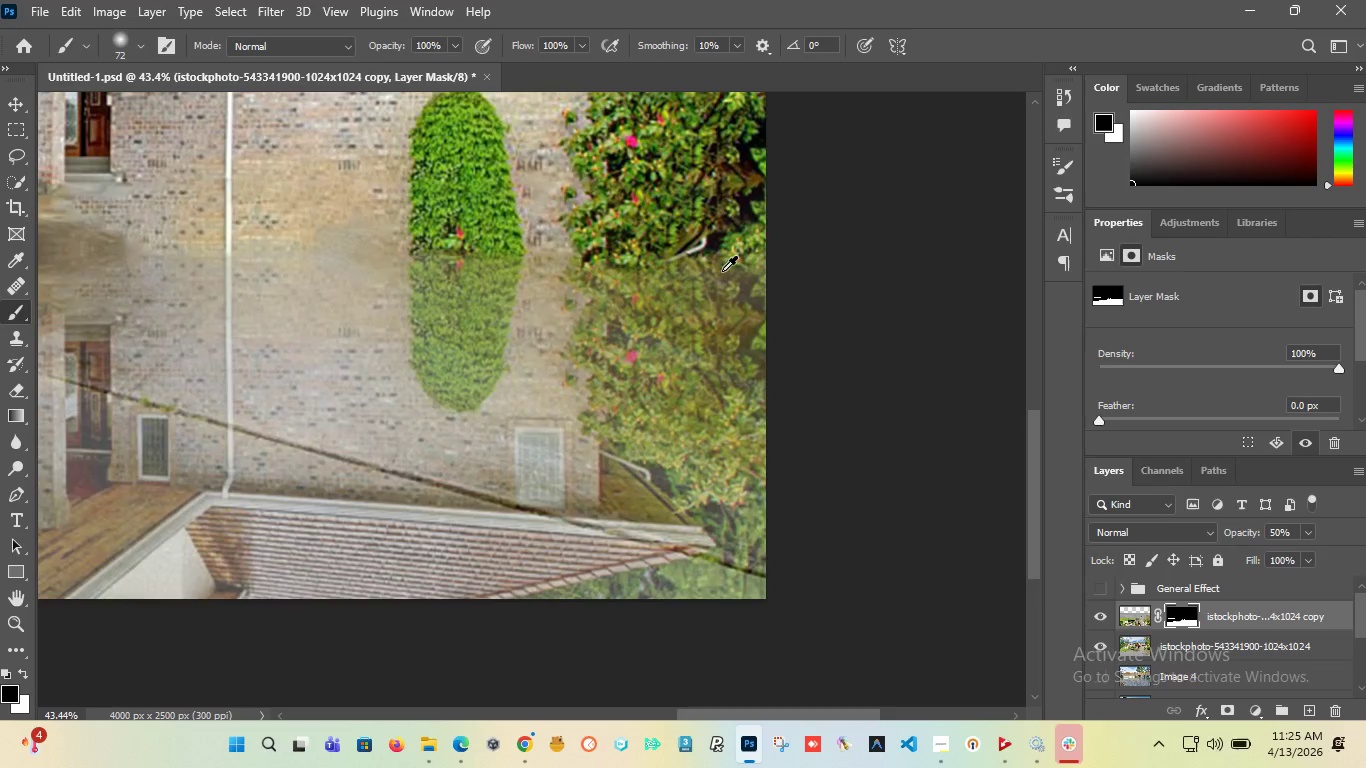 
key(Alt+AltLeft)
 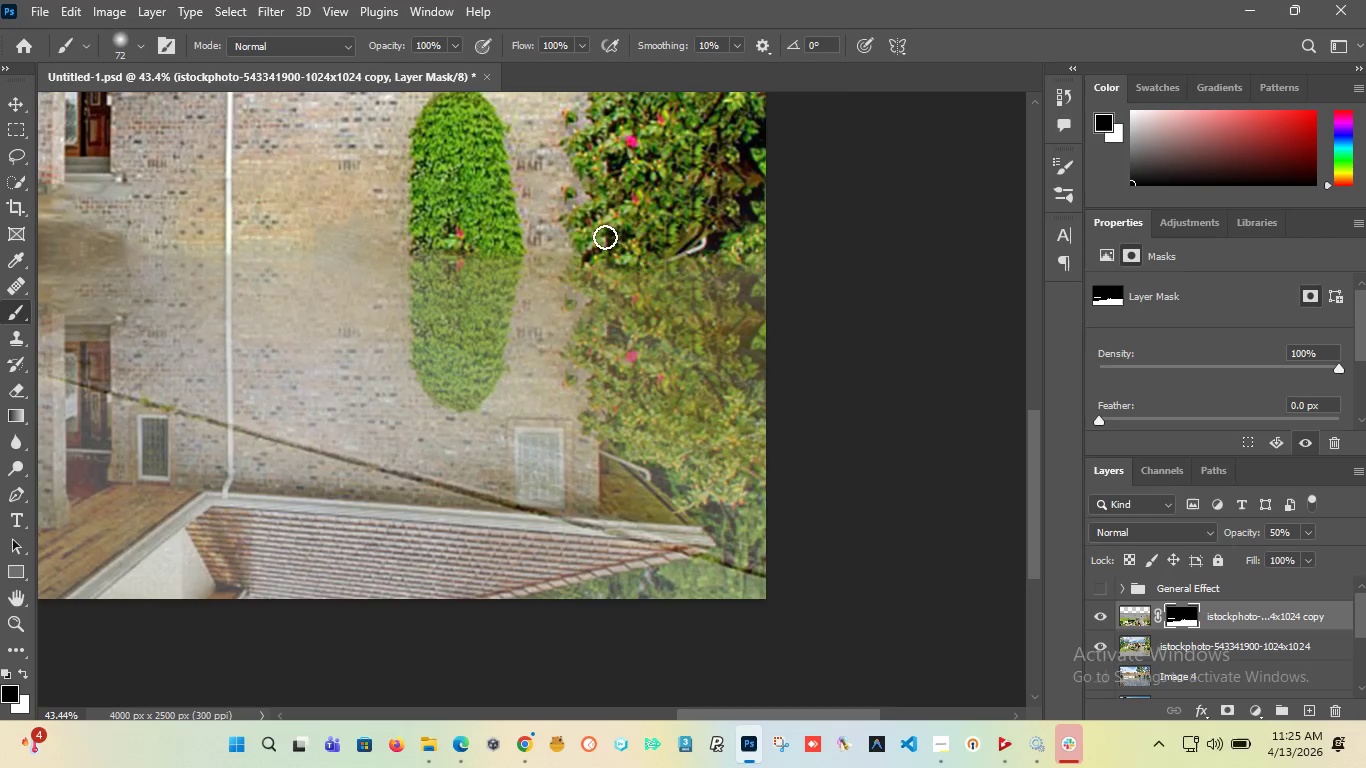 
scroll: coordinate [722, 271], scroll_direction: up, amount: 1.0
 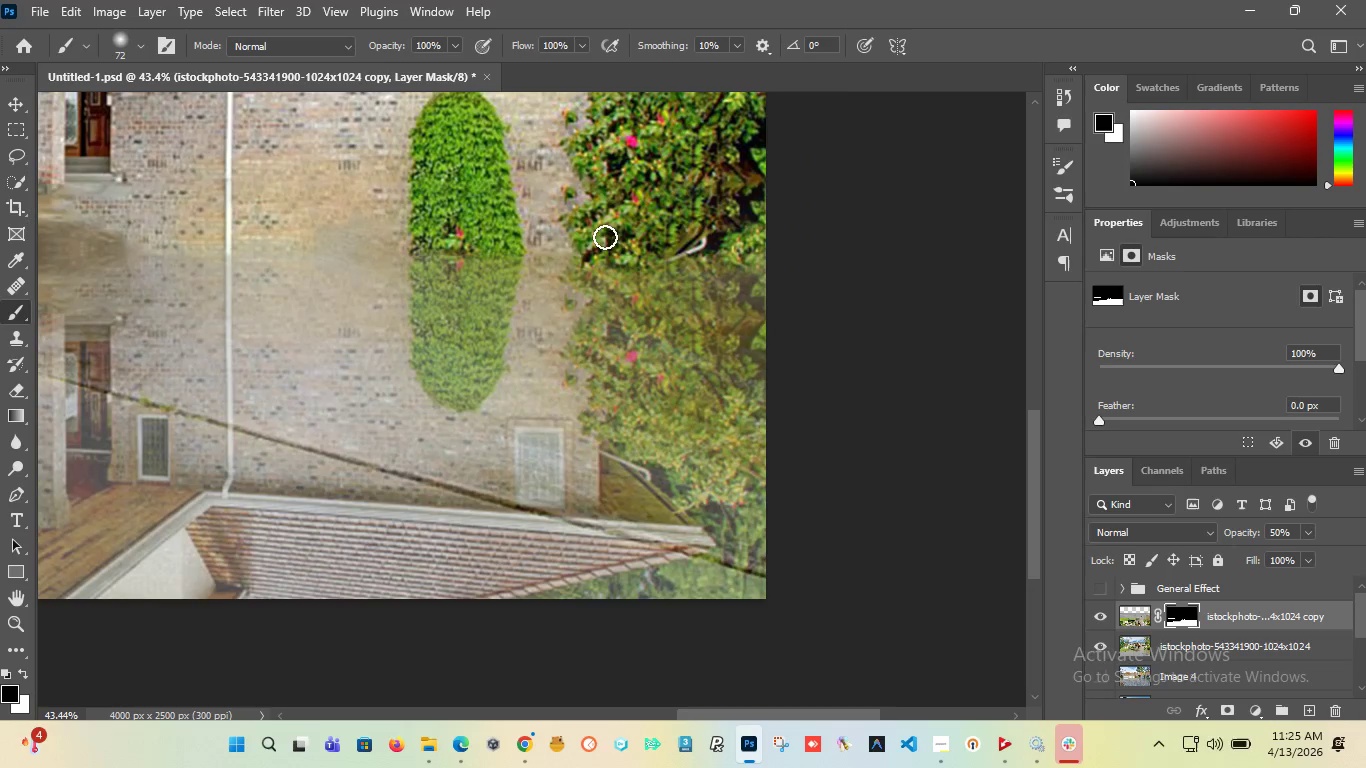 
left_click_drag(start_coordinate=[592, 239], to_coordinate=[574, 266])
 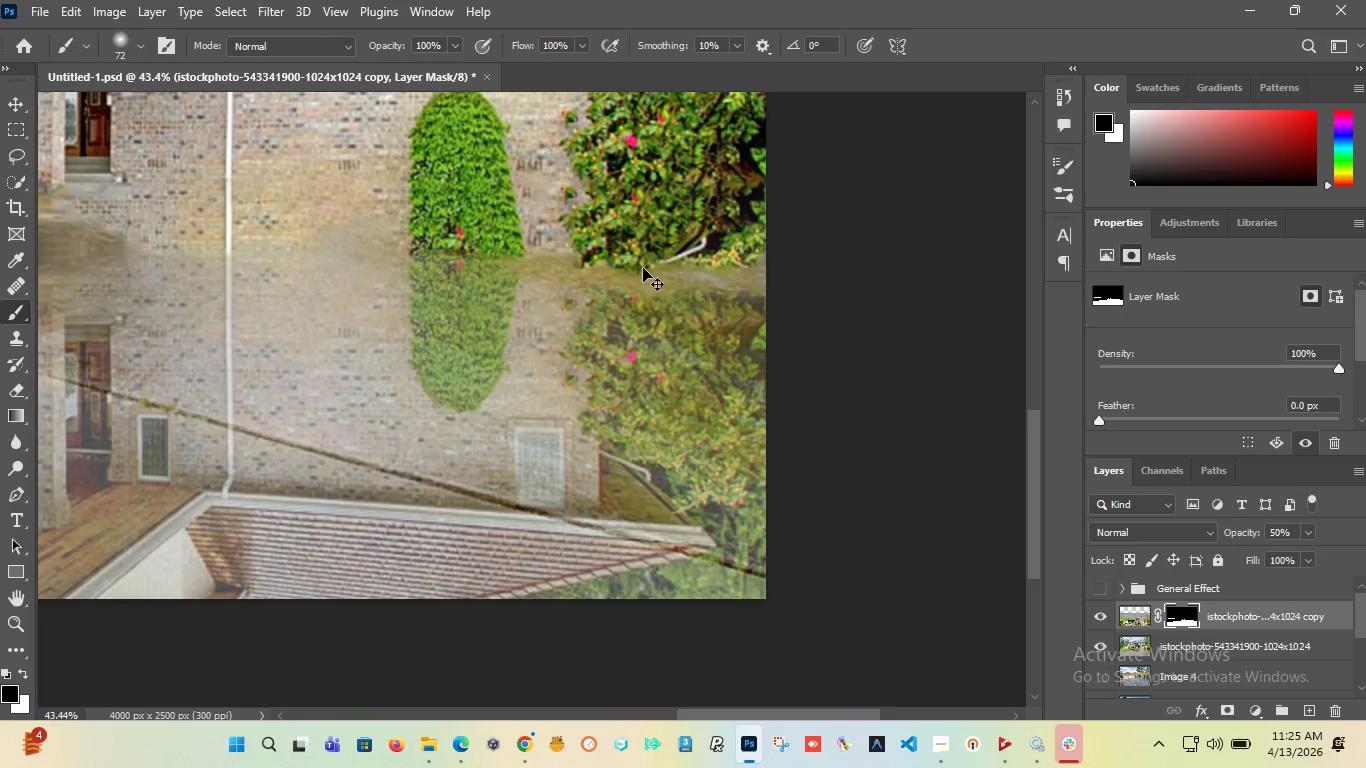 
key(Control+Z)
 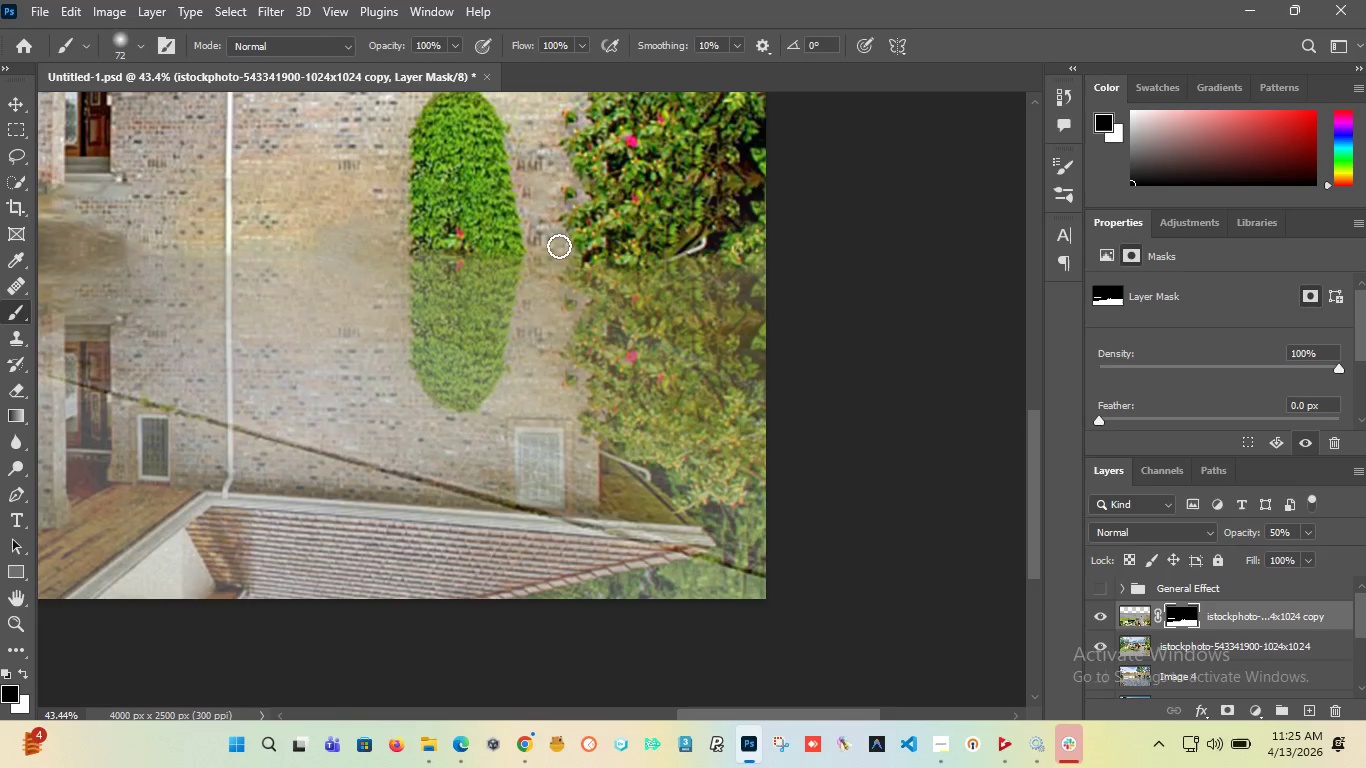 
left_click_drag(start_coordinate=[559, 246], to_coordinate=[670, 252])
 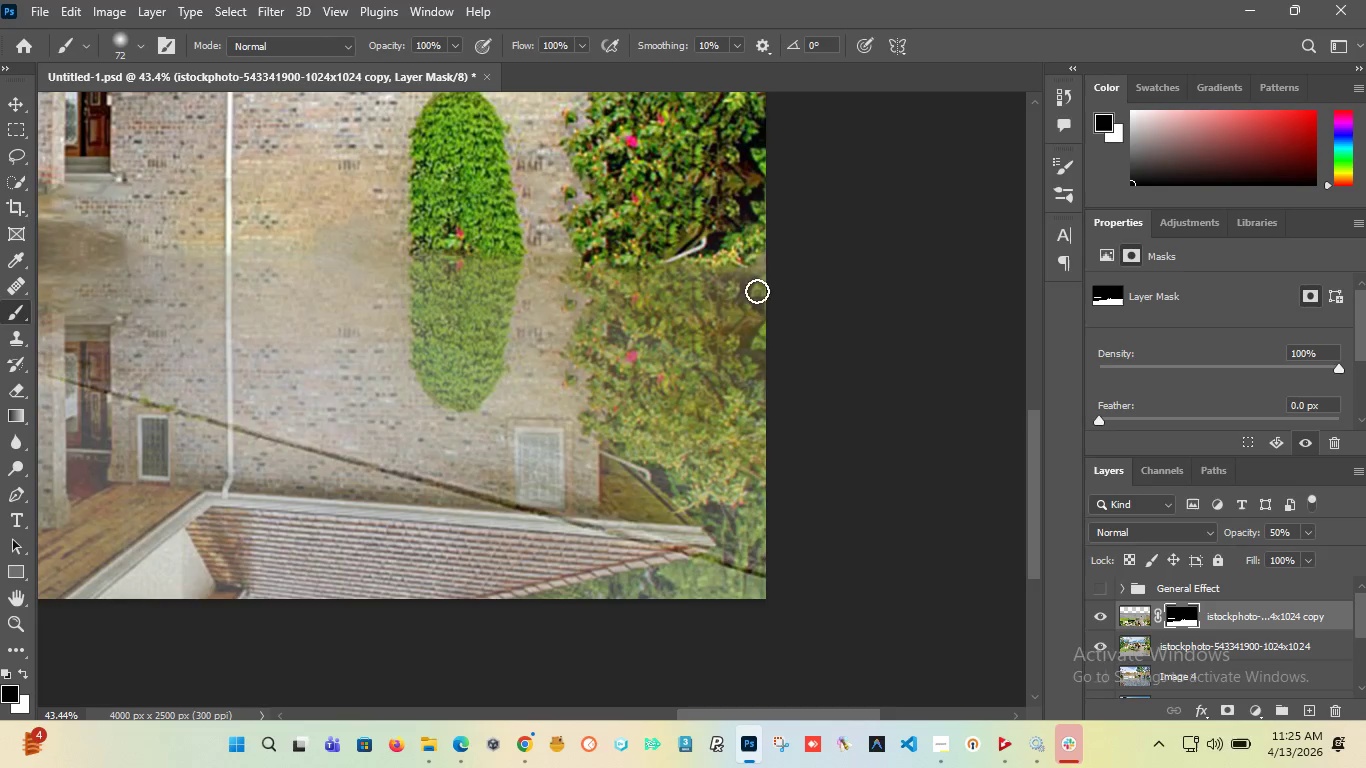 
hold_key(key=AltLeft, duration=1.51)
scroll: coordinate [809, 309], scroll_direction: down, amount: 12.0
 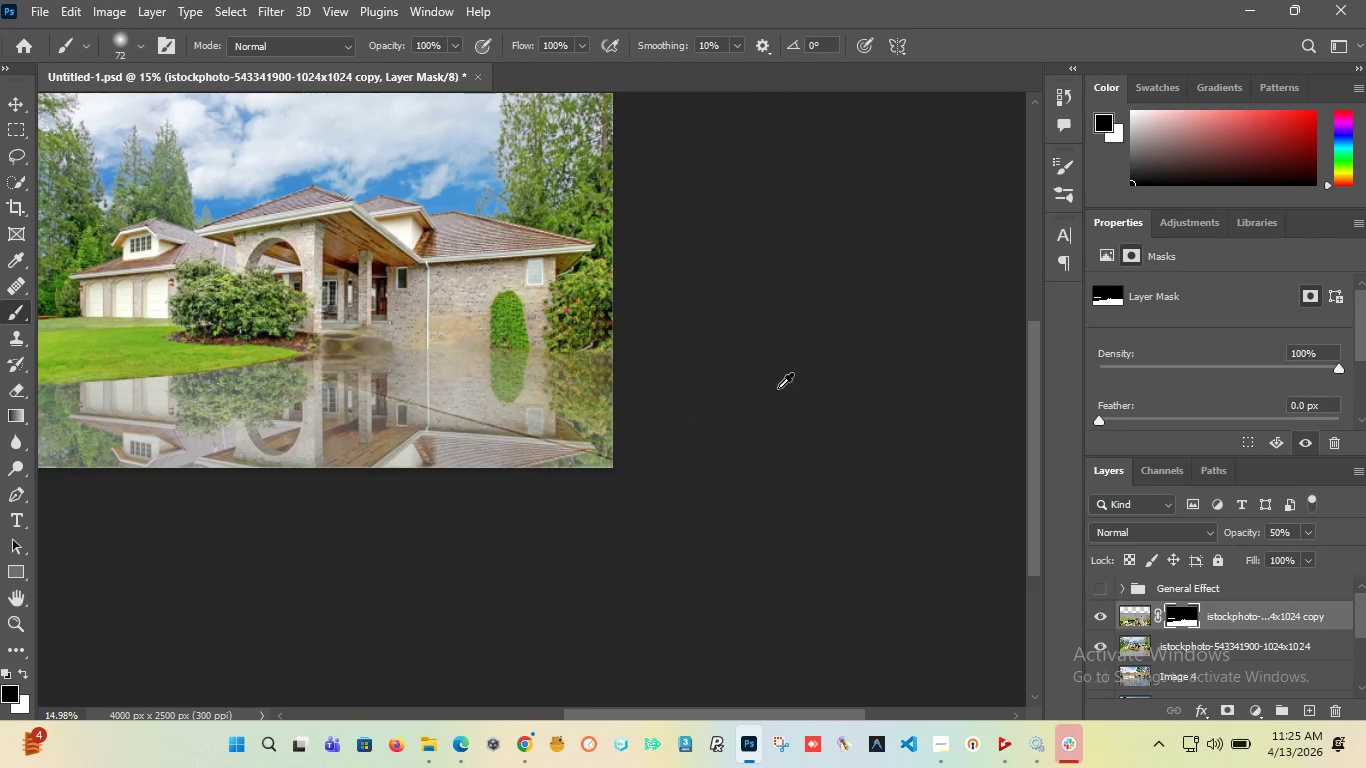 
hold_key(key=AltLeft, duration=1.5)
scroll: coordinate [232, 374], scroll_direction: up, amount: 3.0
 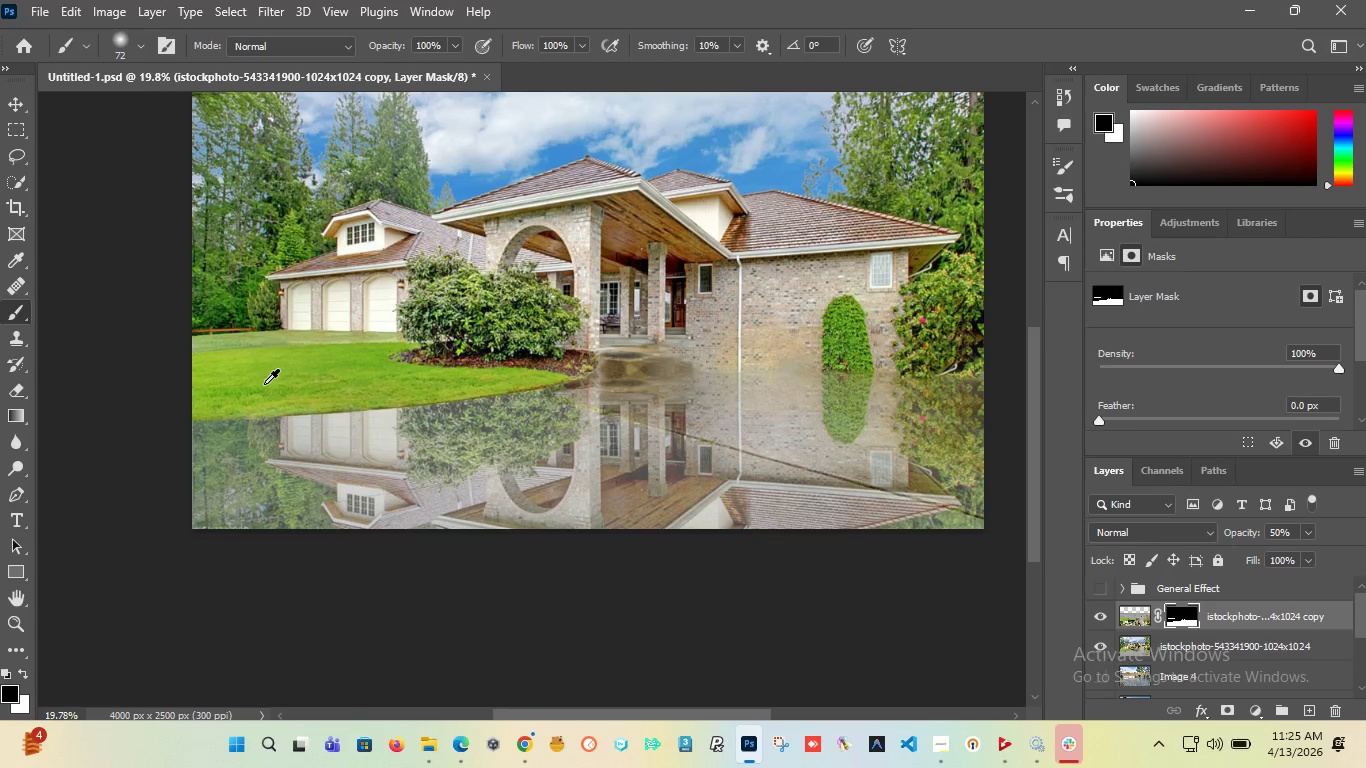 
hold_key(key=AltLeft, duration=1.28)
 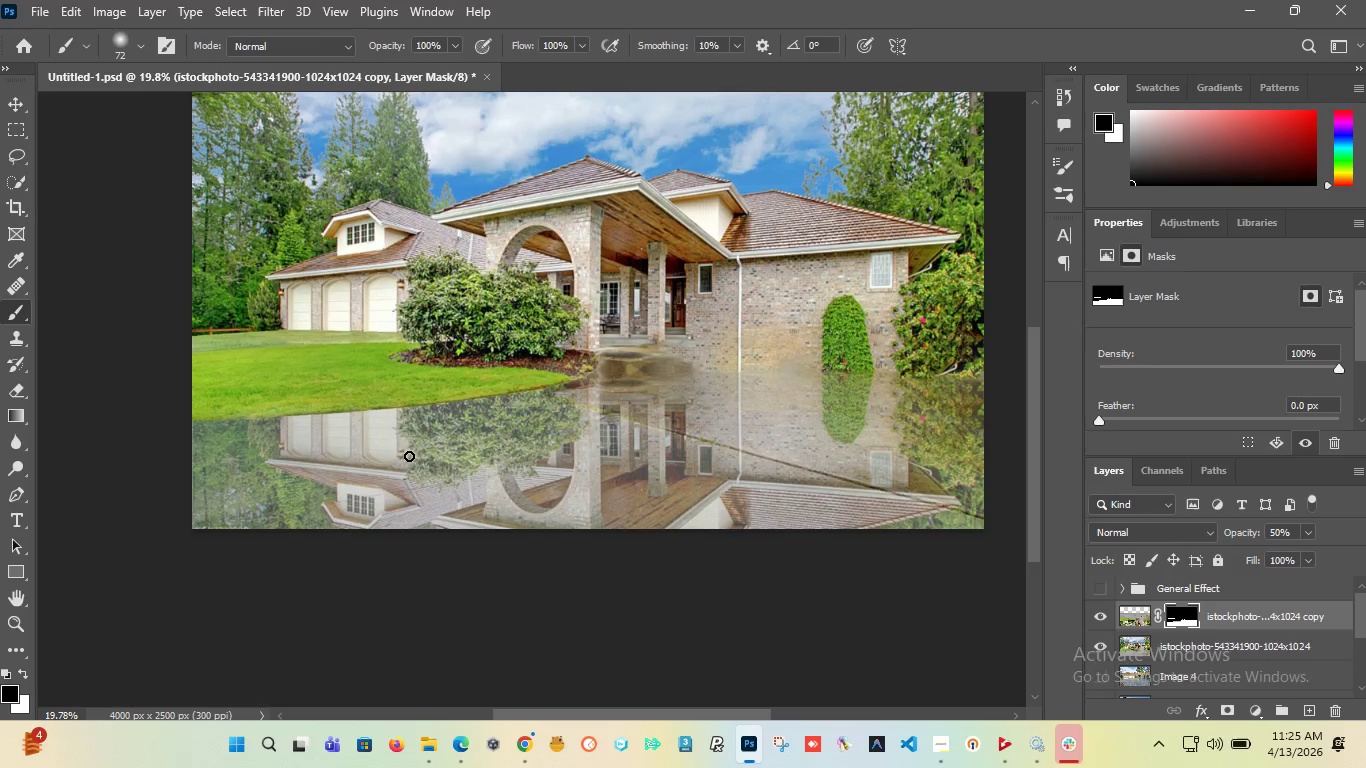 
hold_key(key=AltLeft, duration=1.5)
 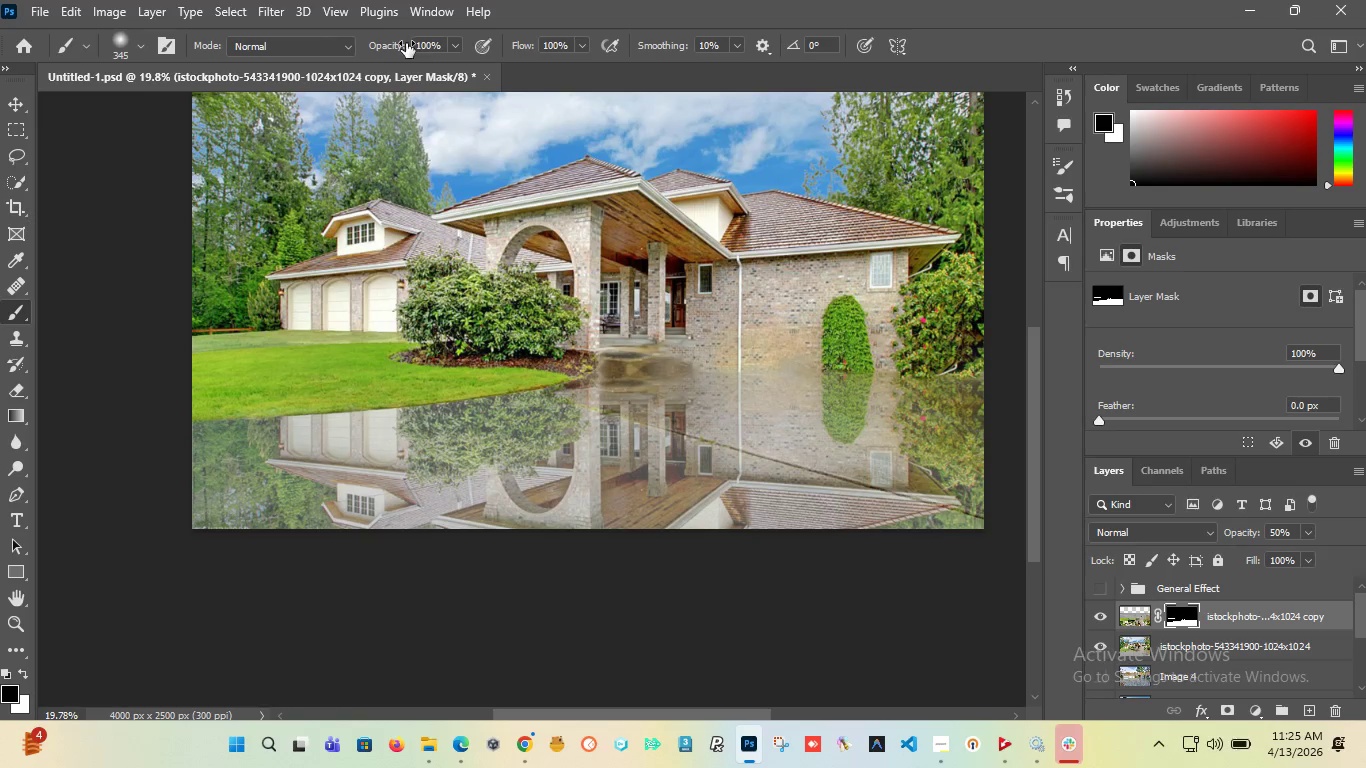 
left_click_drag(start_coordinate=[397, 44], to_coordinate=[328, 70])
 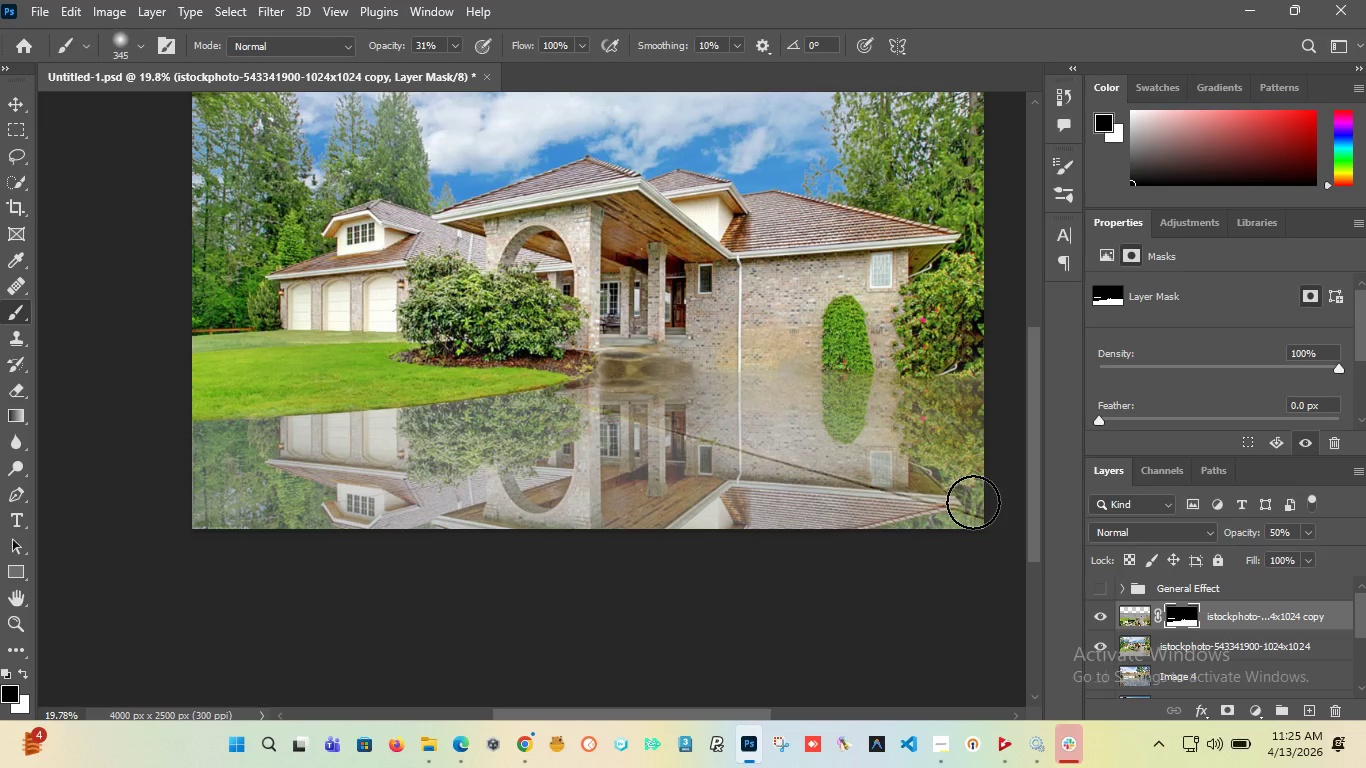 
left_click_drag(start_coordinate=[973, 502], to_coordinate=[175, 520])
 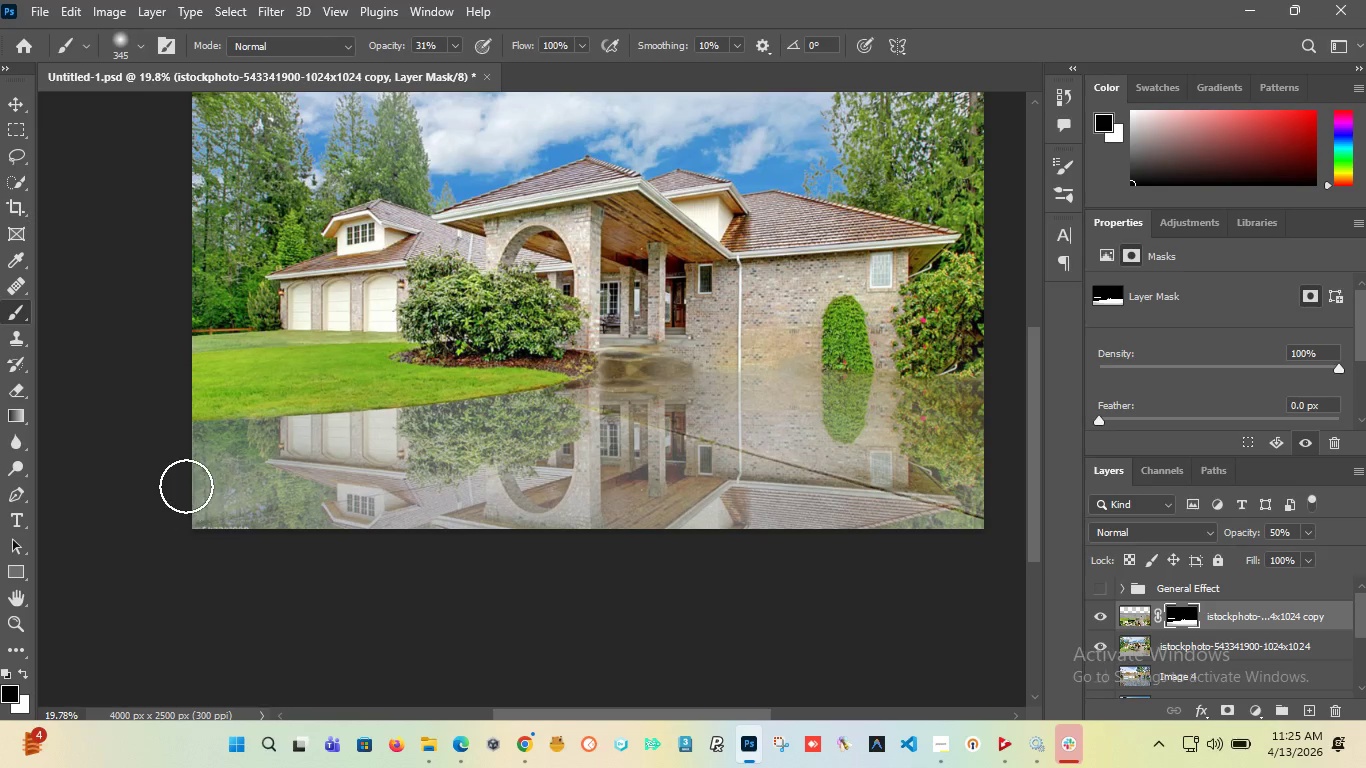 
left_click_drag(start_coordinate=[186, 486], to_coordinate=[580, 571])
 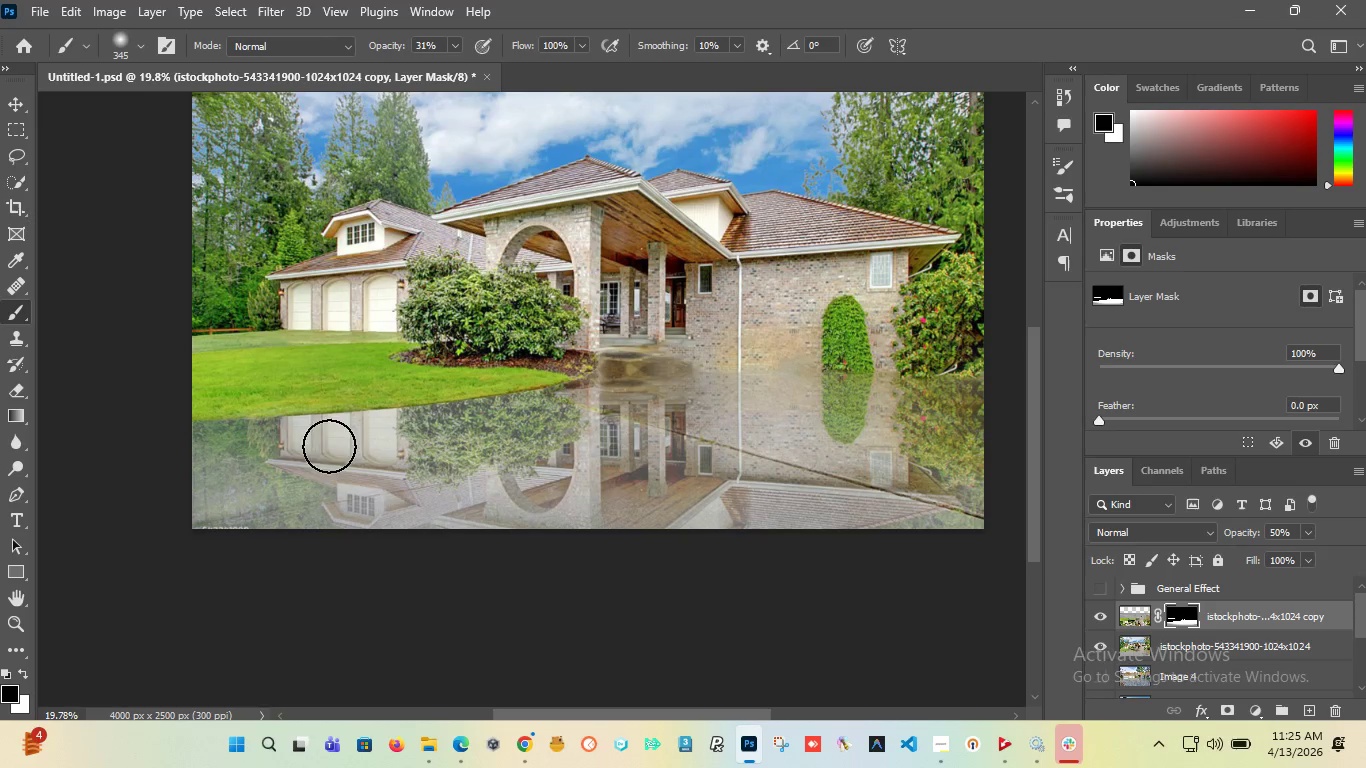 
hold_key(key=AltLeft, duration=1.49)
scroll: coordinate [236, 345], scroll_direction: up, amount: 12.0
 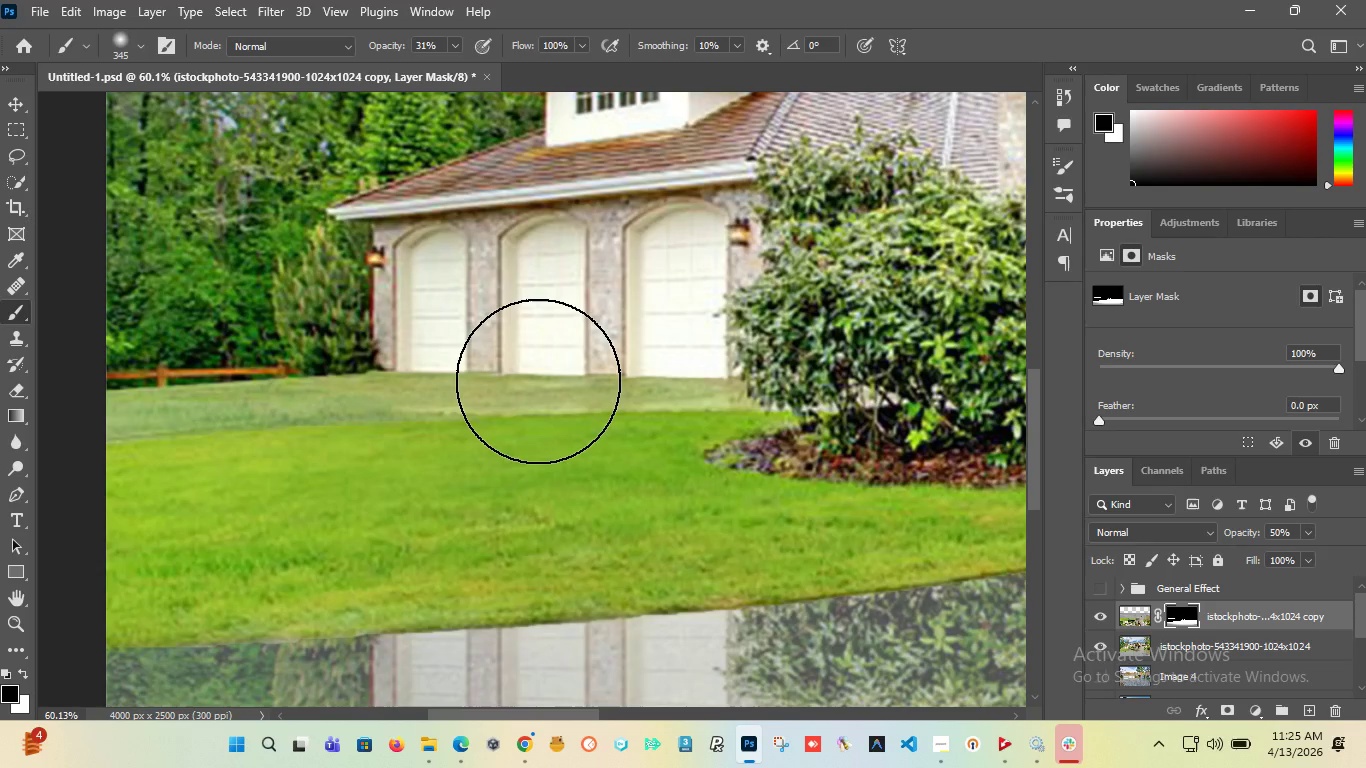 
hold_key(key=AltLeft, duration=1.5)
 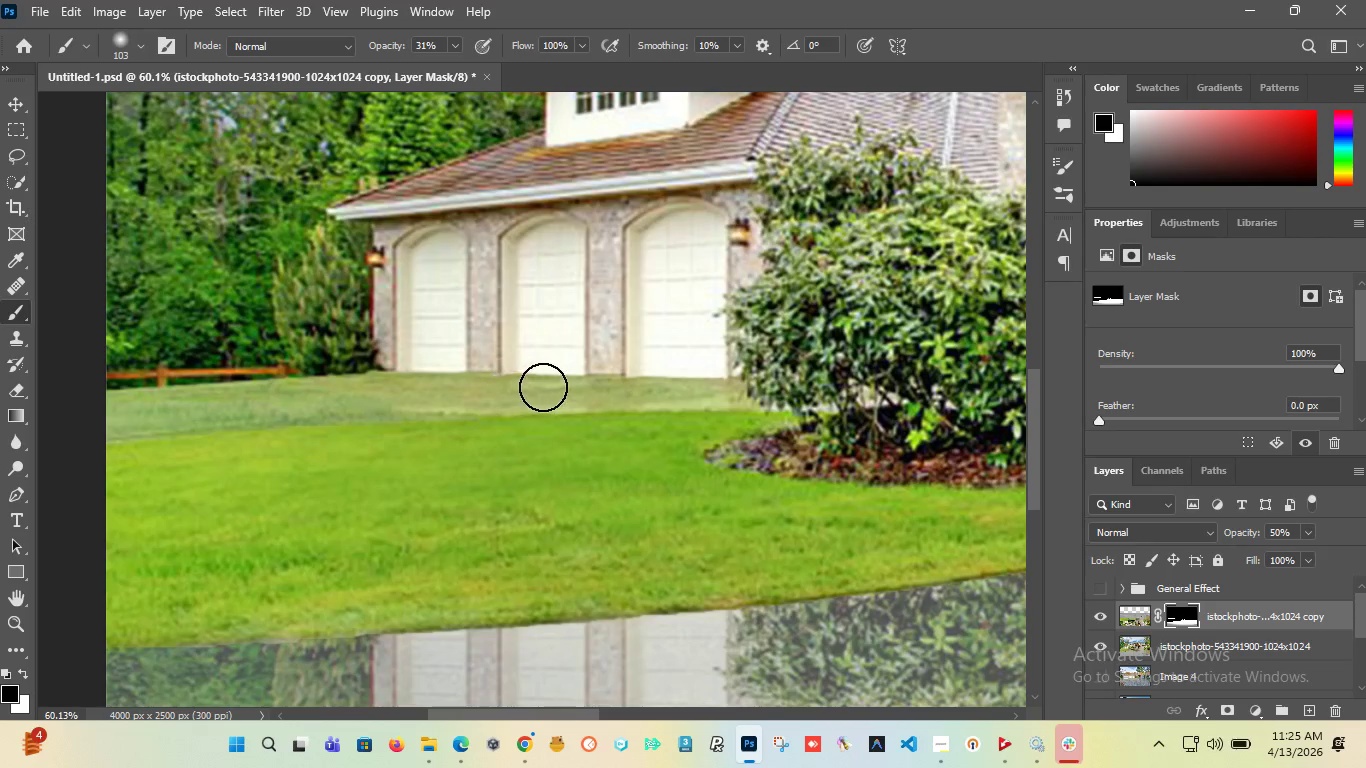 
left_click_drag(start_coordinate=[543, 387], to_coordinate=[15, 386])
 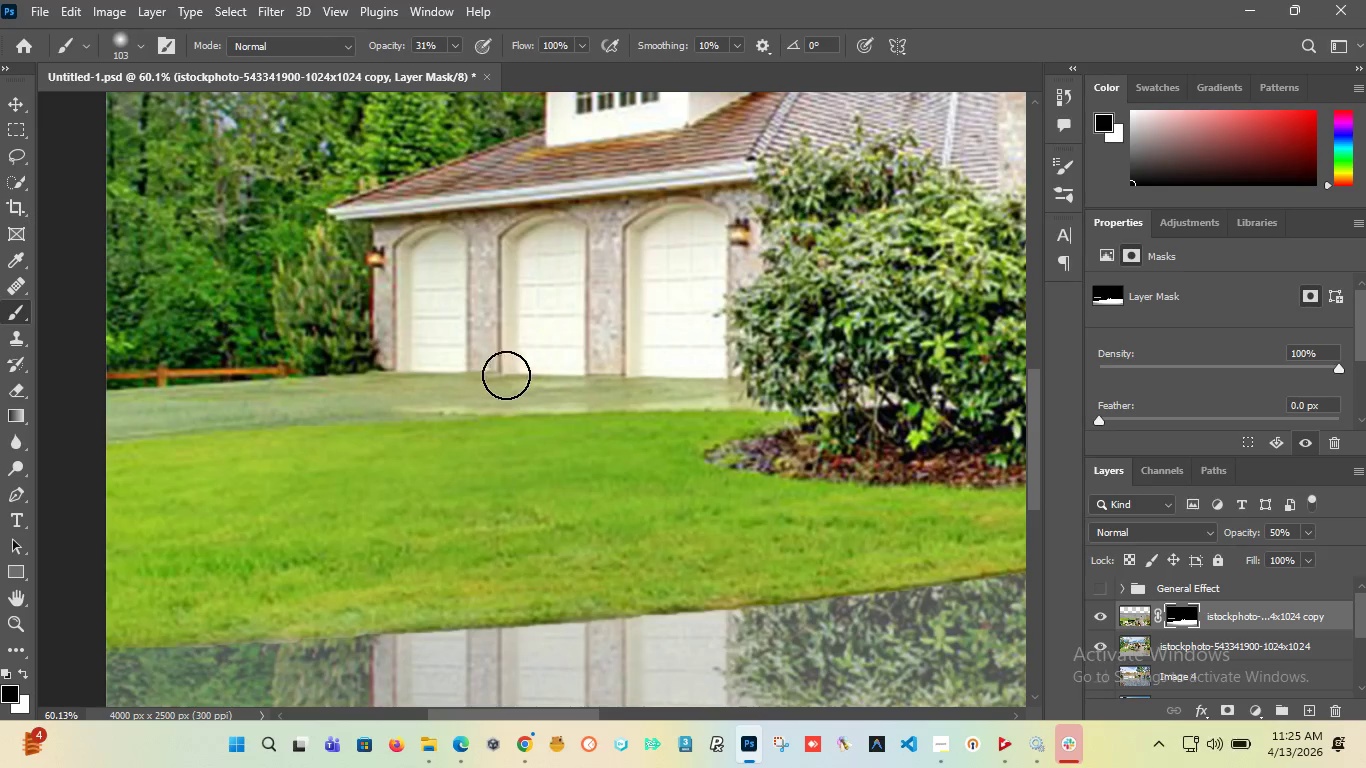 
left_click_drag(start_coordinate=[506, 375], to_coordinate=[44, 387])
 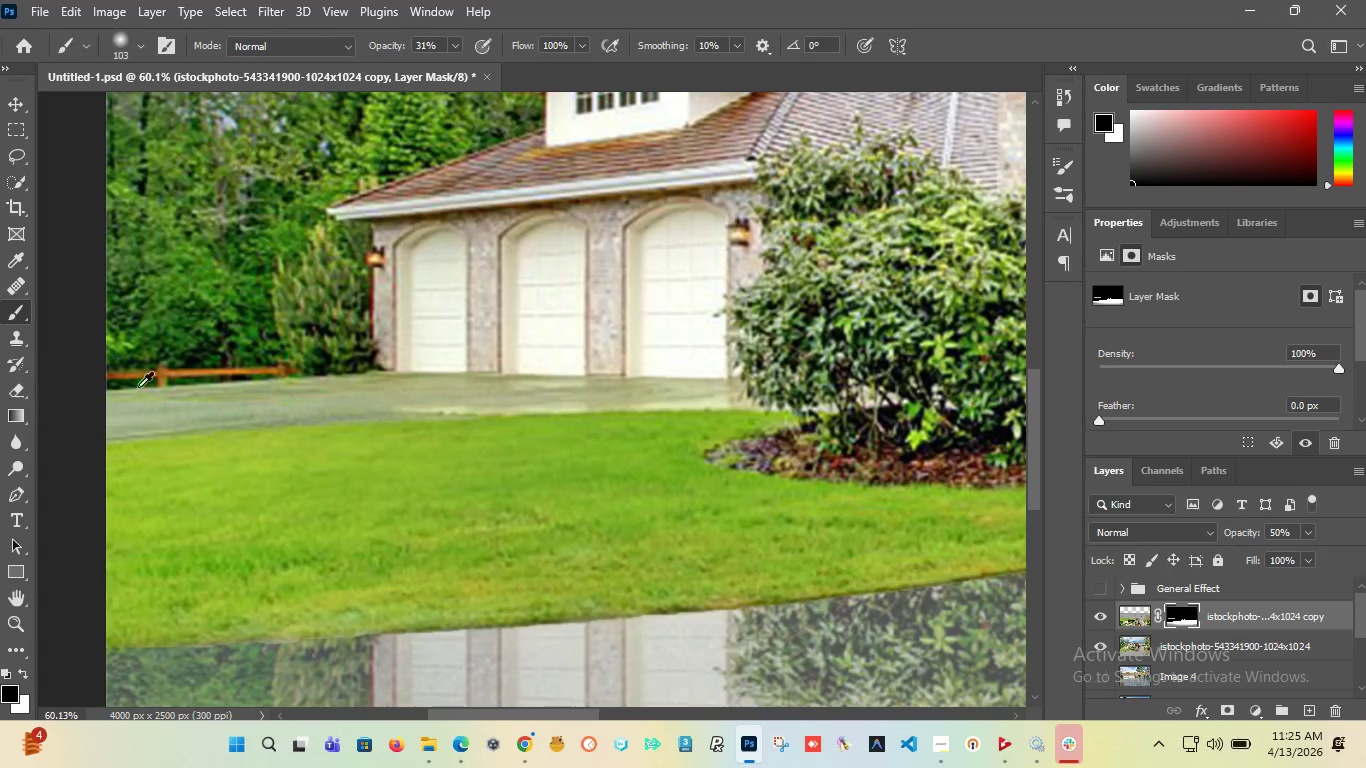 
hold_key(key=AltLeft, duration=1.48)
scroll: coordinate [424, 434], scroll_direction: down, amount: 14.0
 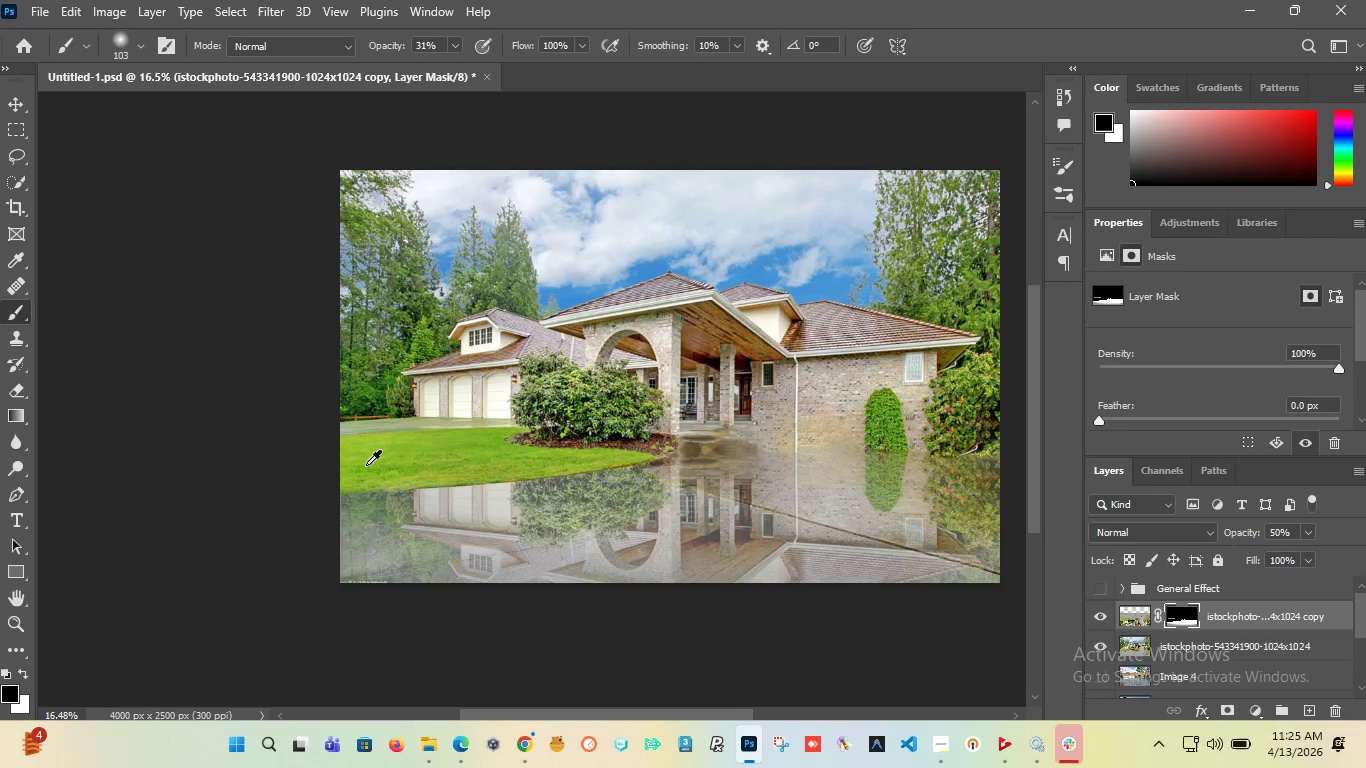 
key(Control+Z)
 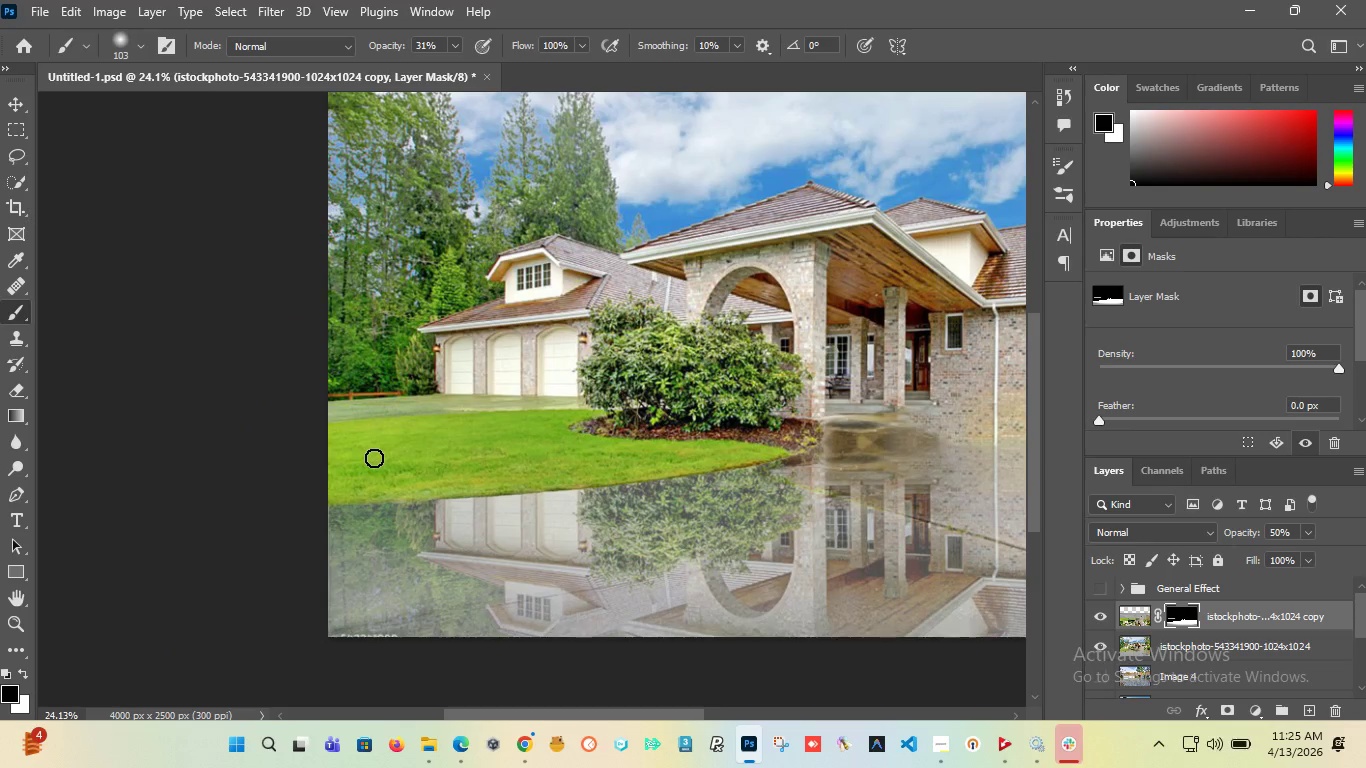 
scroll: coordinate [365, 465], scroll_direction: up, amount: 4.0
 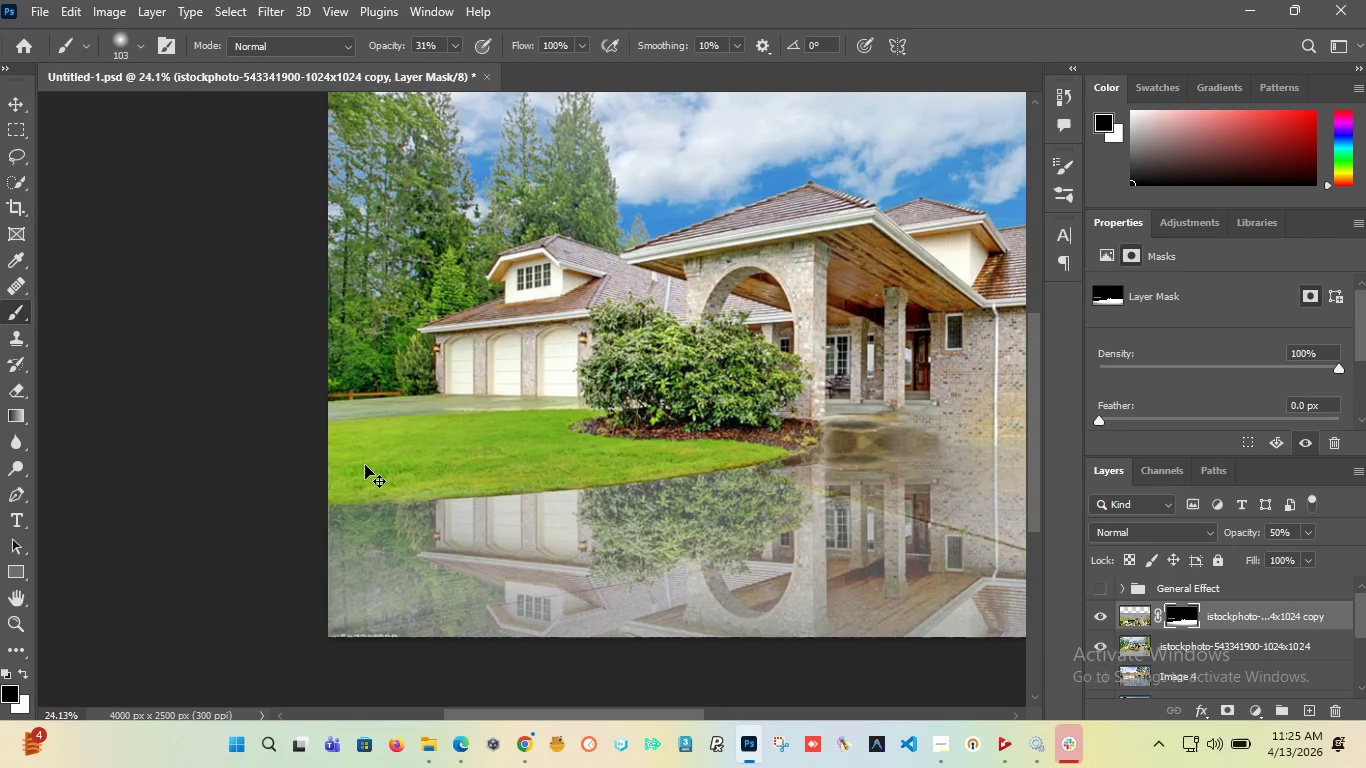 
hold_key(key=AltLeft, duration=1.52)
 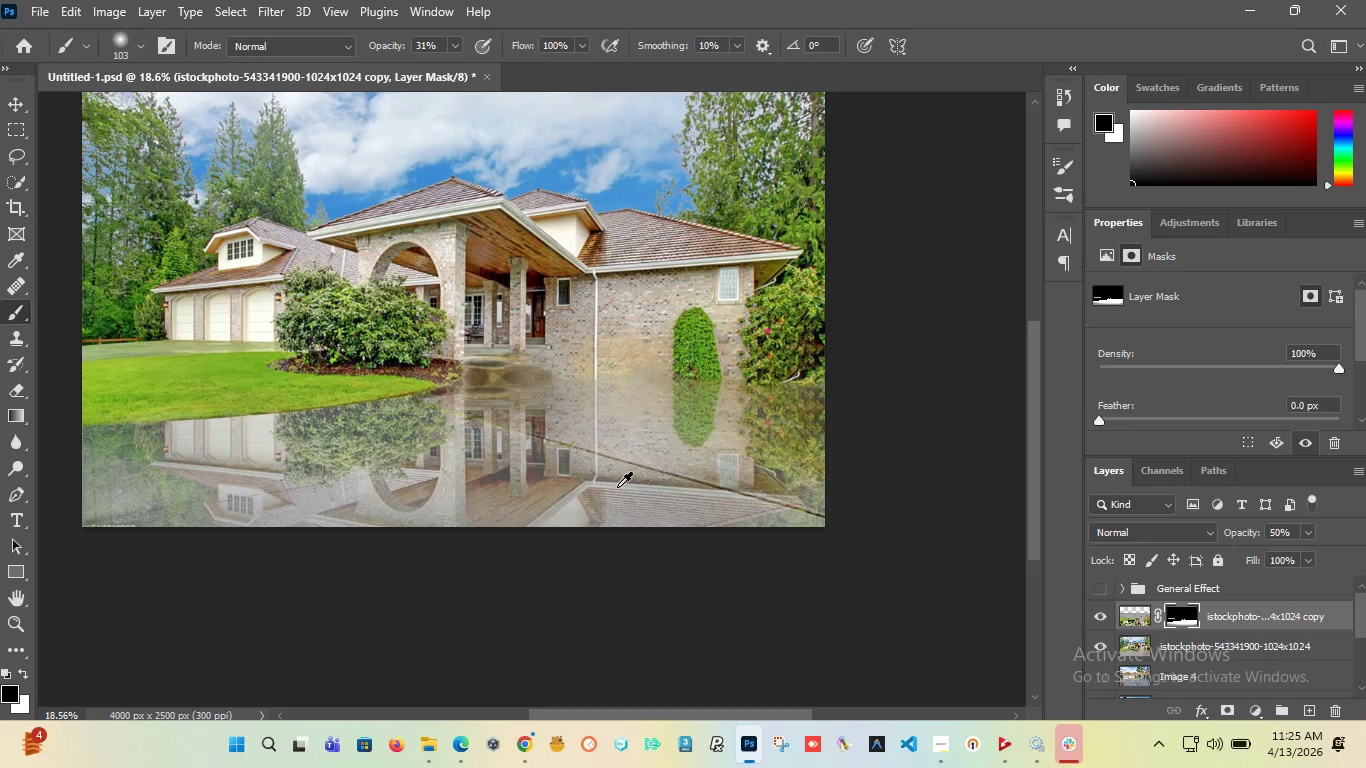 
hold_key(key=AltLeft, duration=1.5)
 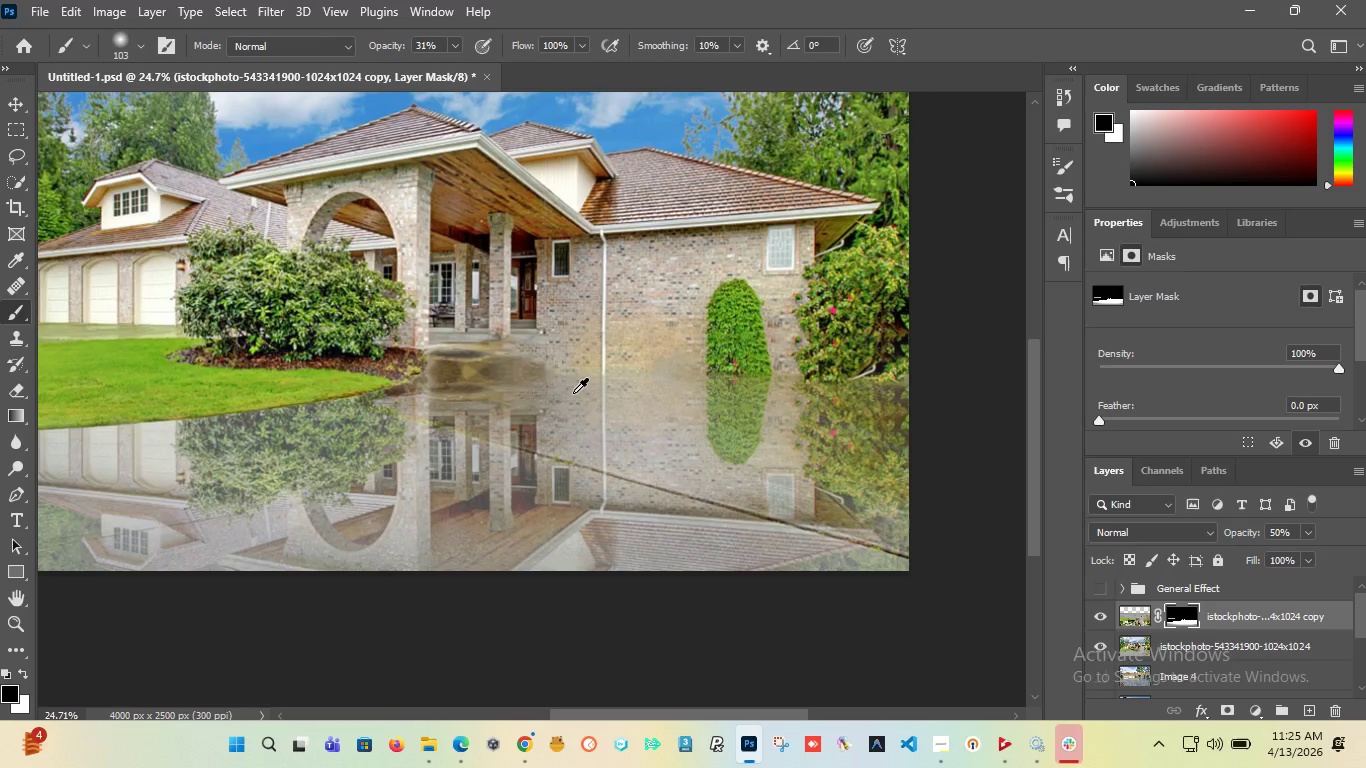 
scroll: coordinate [616, 502], scroll_direction: down, amount: 3.0
 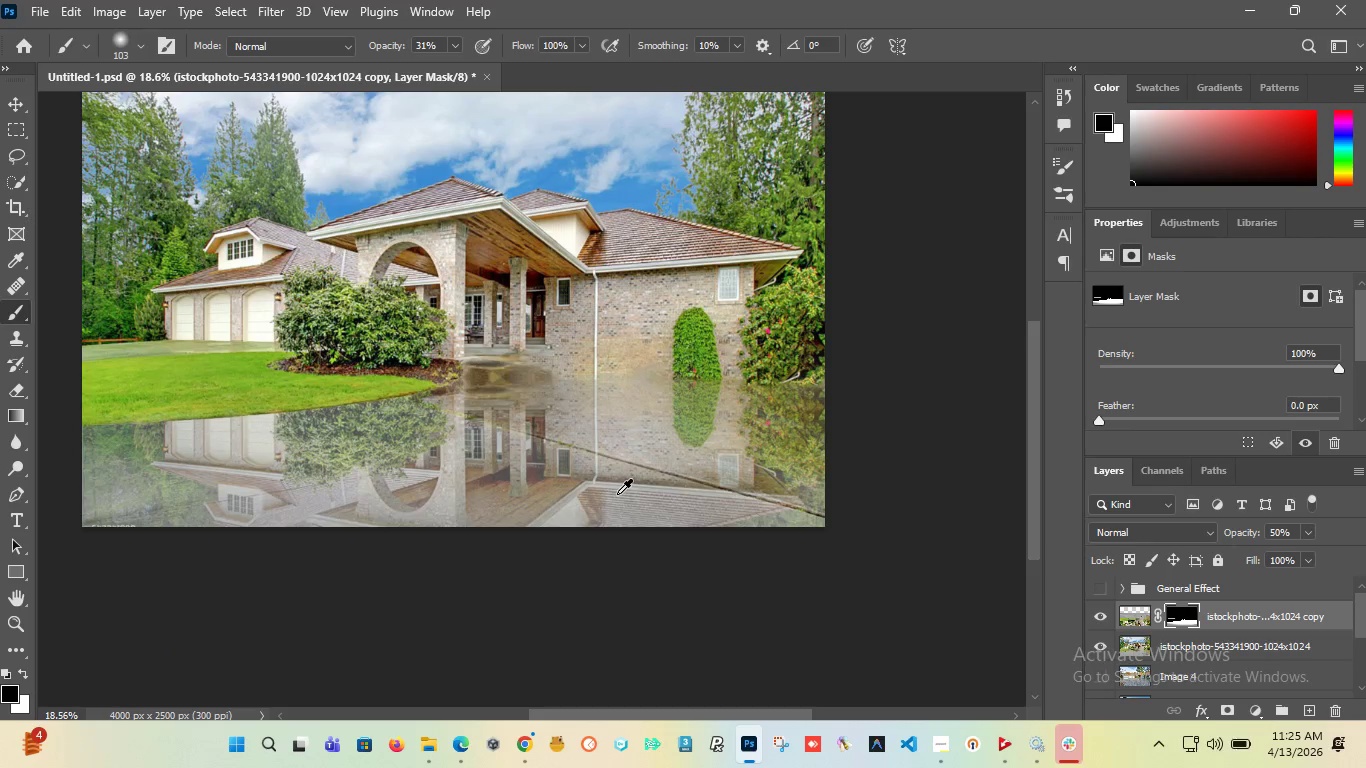 
hold_key(key=AltLeft, duration=1.5)
scroll: coordinate [573, 393], scroll_direction: up, amount: 3.0
 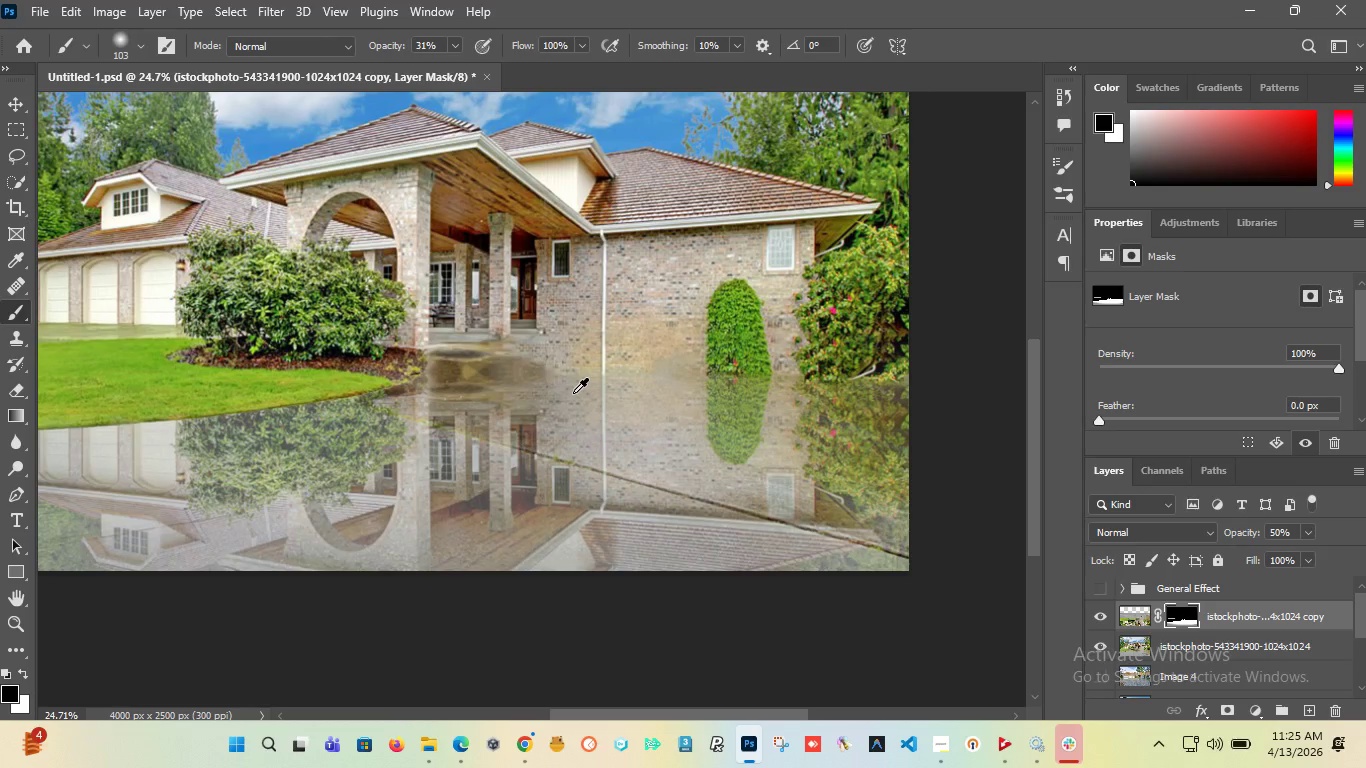 
hold_key(key=AltLeft, duration=0.69)
scroll: coordinate [573, 393], scroll_direction: down, amount: 3.0
 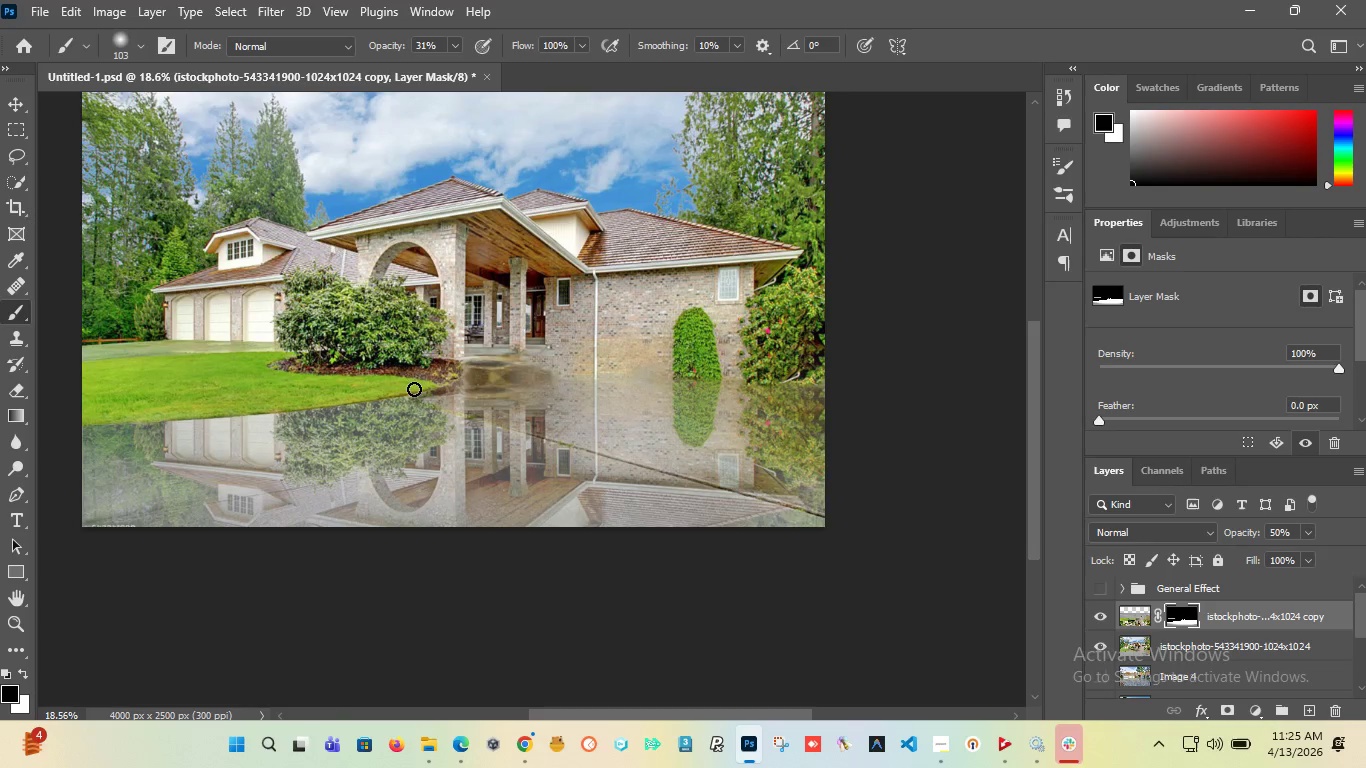 
left_click_drag(start_coordinate=[421, 388], to_coordinate=[160, 409])
 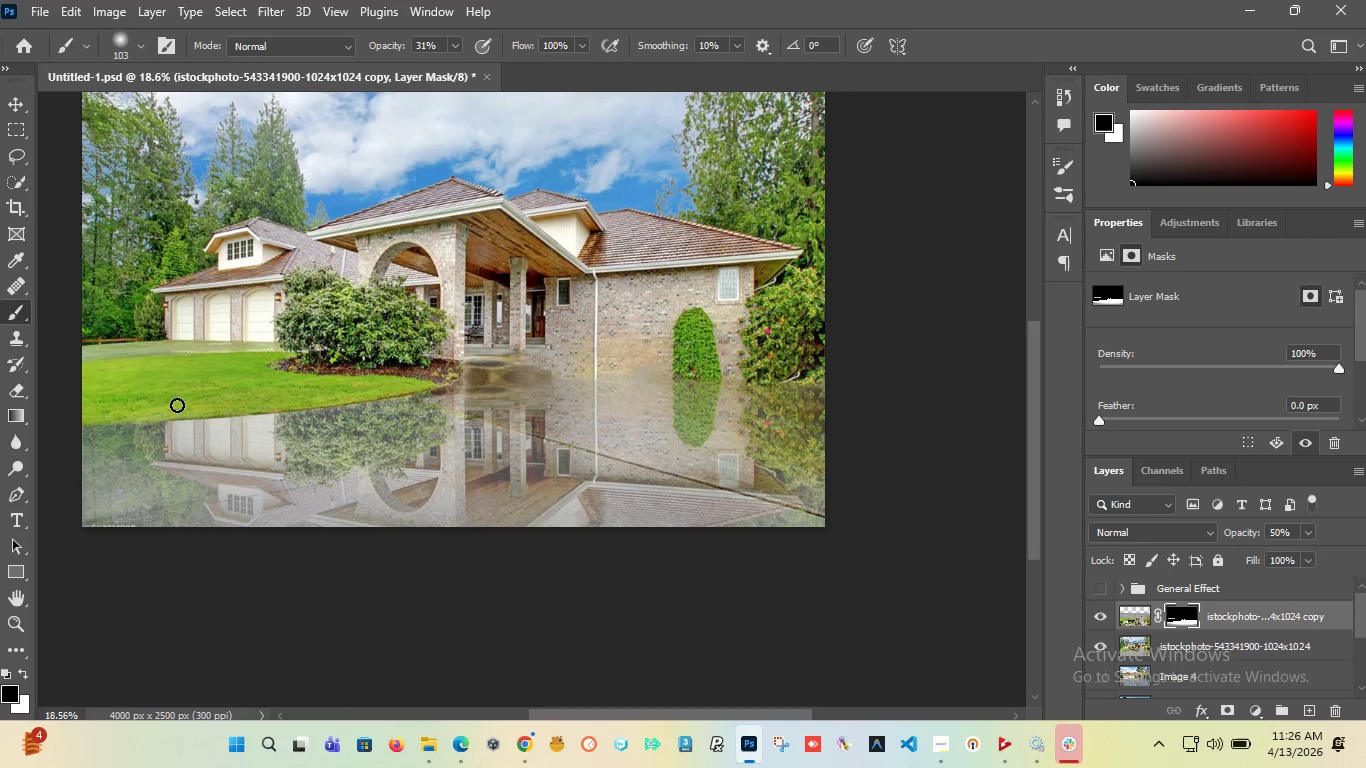 
key(Control+Z)
 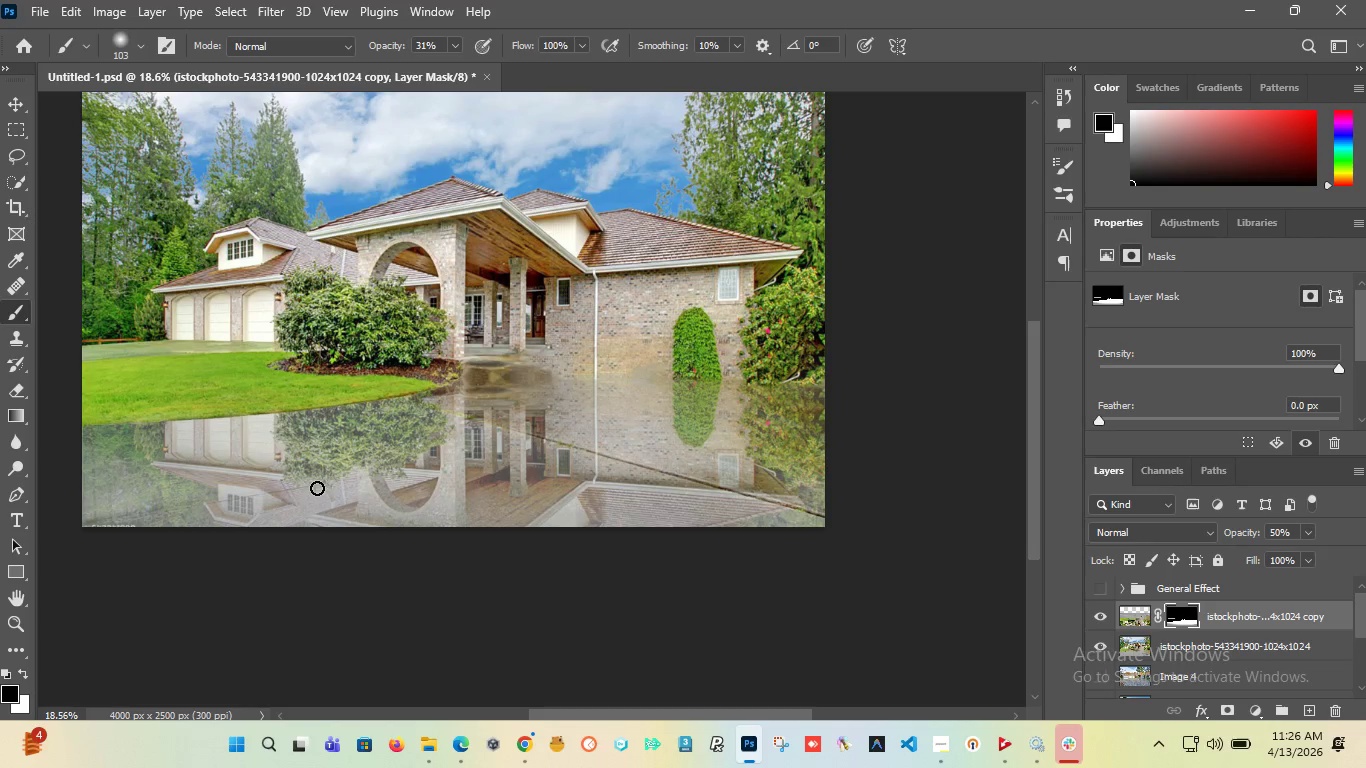 
hold_key(key=AltLeft, duration=0.91)
 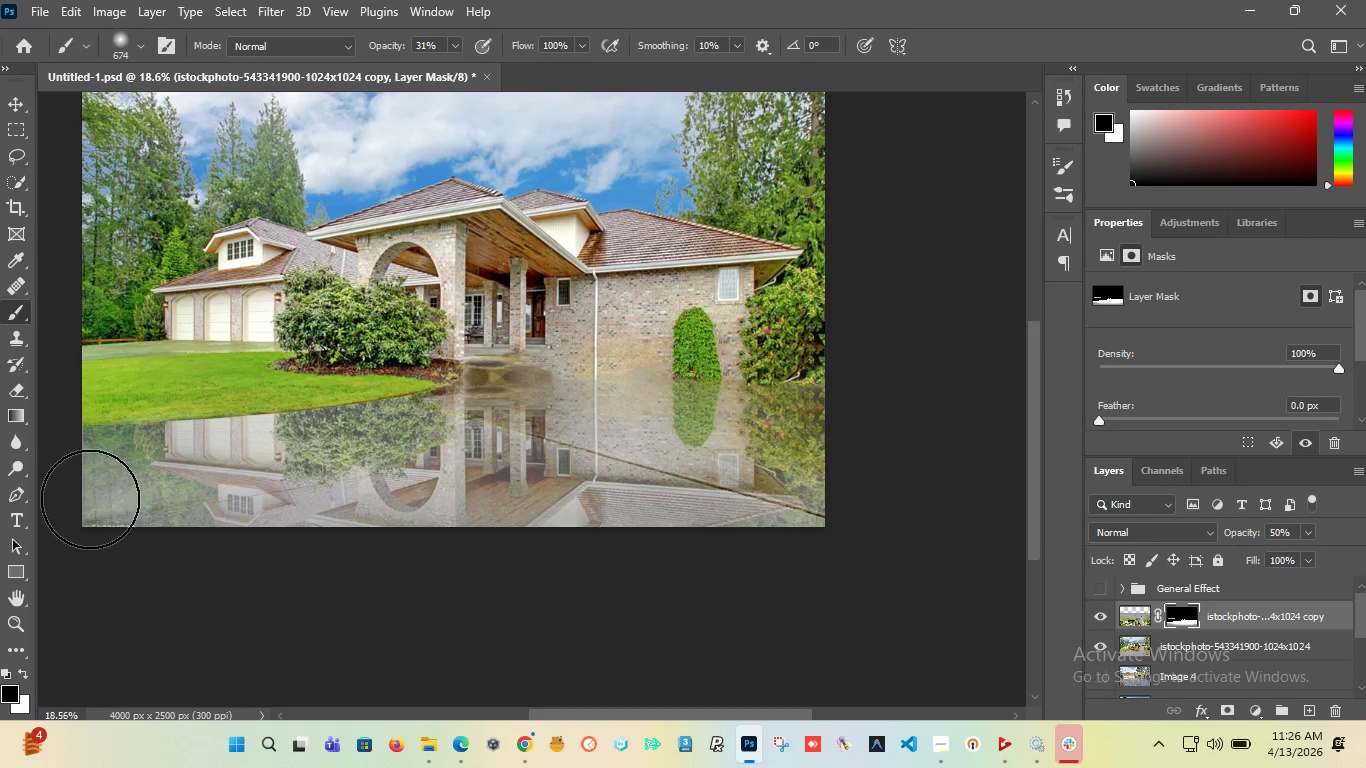 
hold_key(key=AltLeft, duration=6.0)
left_click_drag(start_coordinate=[89, 523], to_coordinate=[899, 442])
 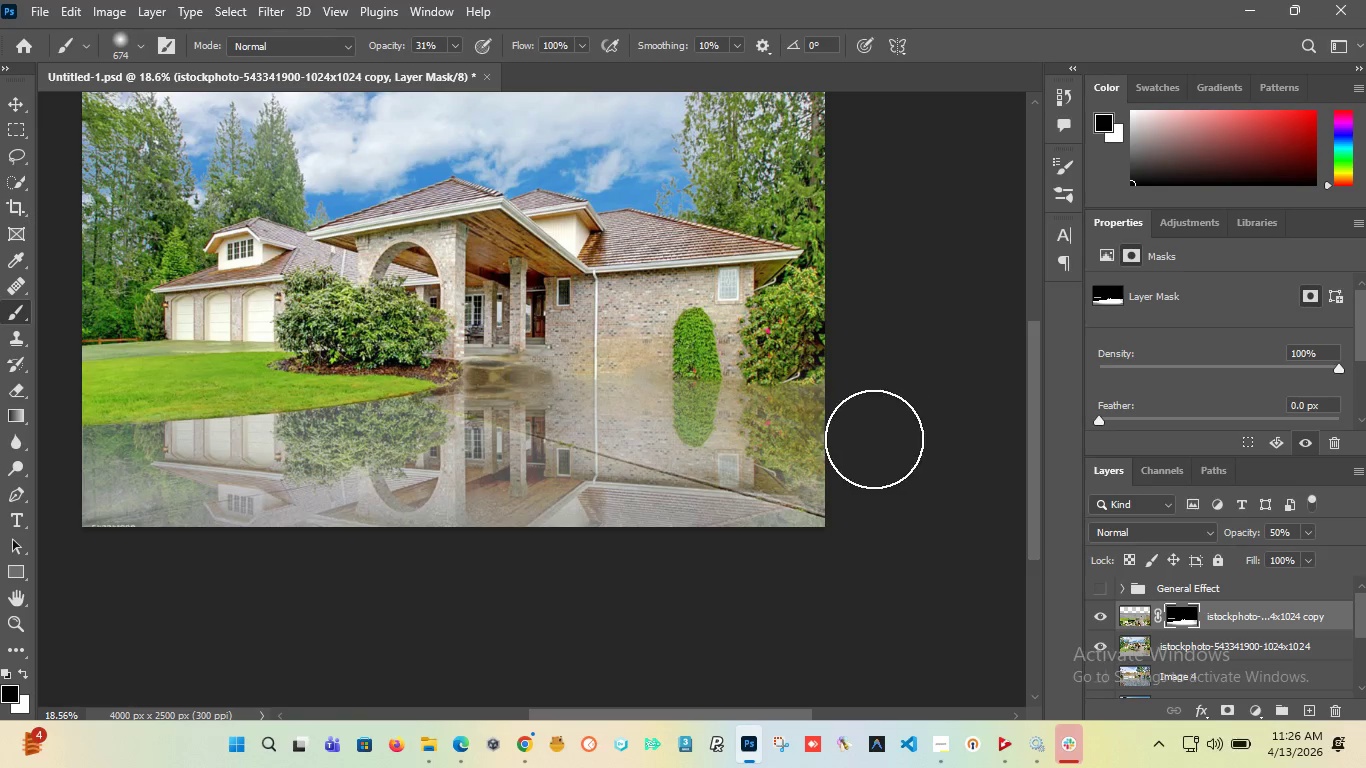 
hold_key(key=AltLeft, duration=1.52)
hold_key(key=AltLeft, duration=0.55)
scroll: coordinate [750, 484], scroll_direction: down, amount: 8.0
 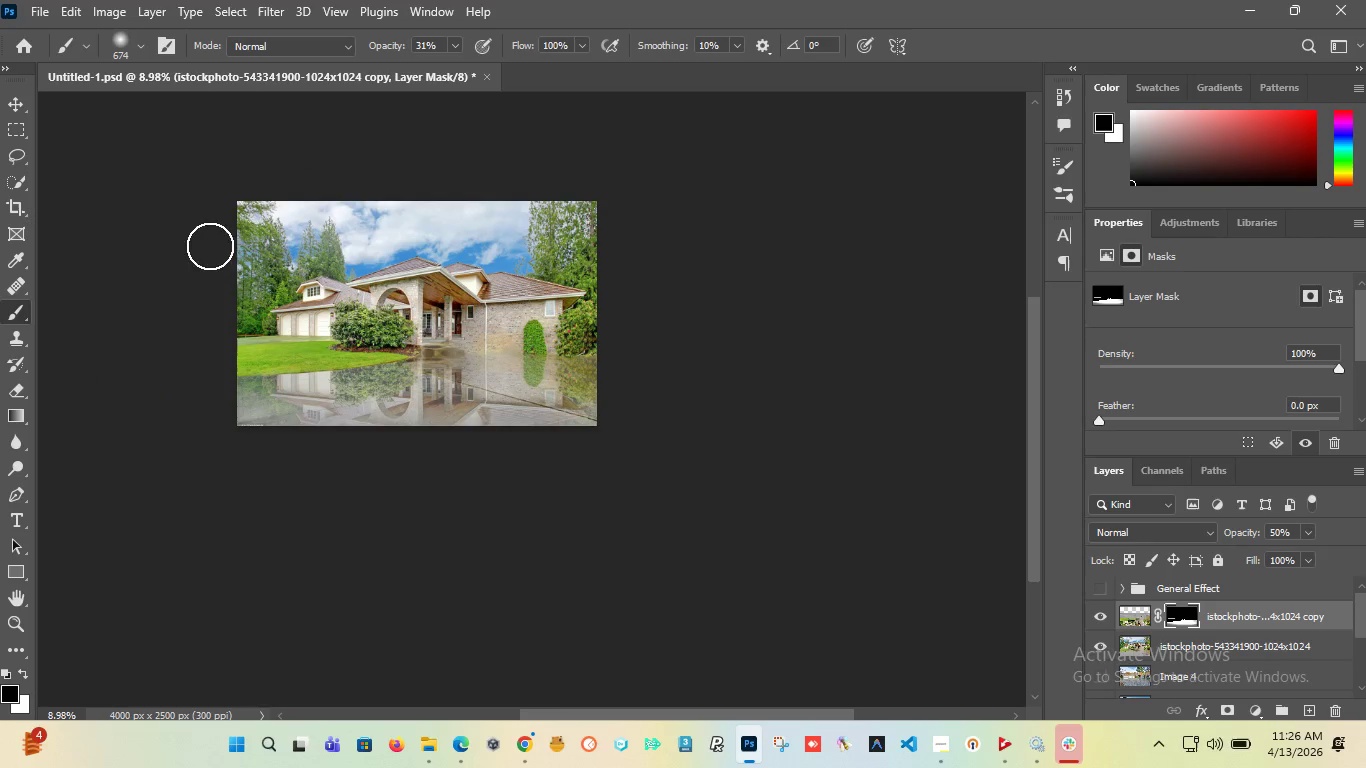 
scroll: coordinate [159, 250], scroll_direction: up, amount: 2.0
 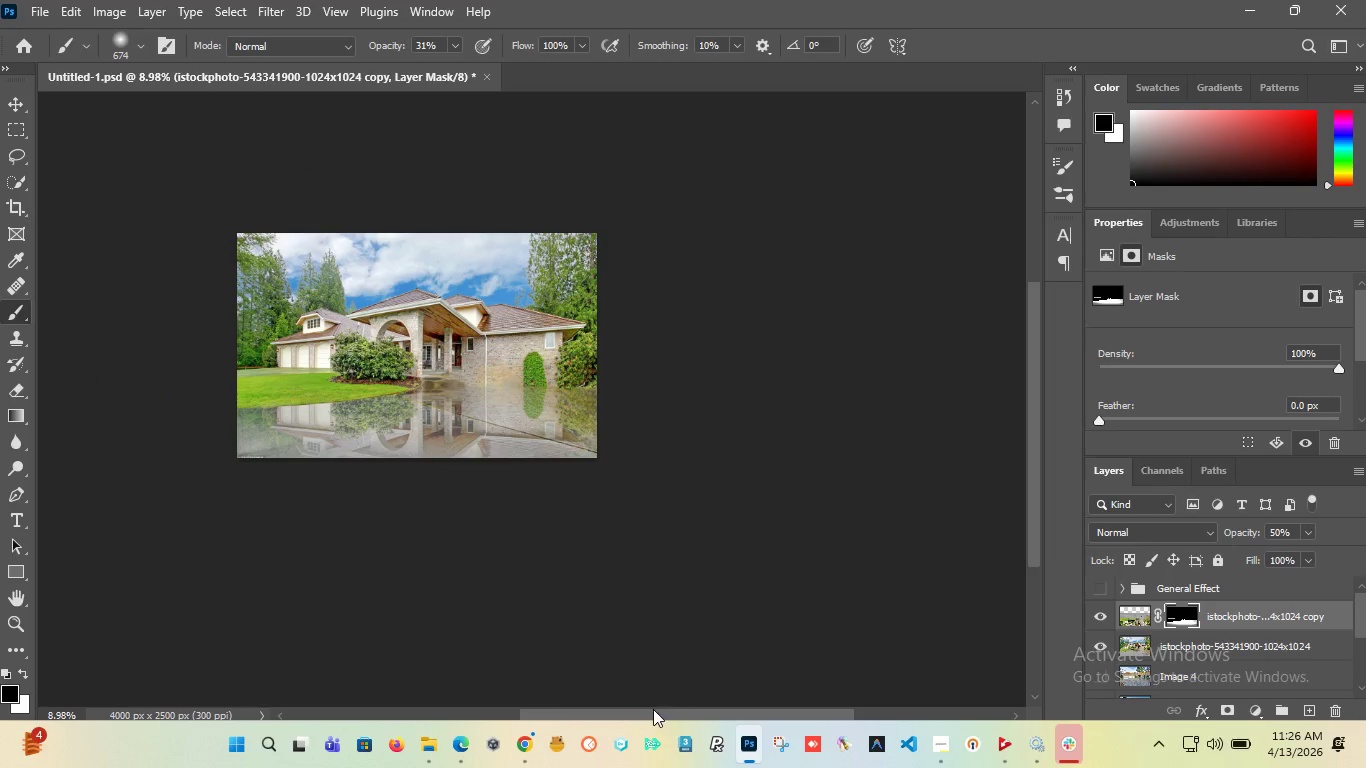 
left_click_drag(start_coordinate=[652, 710], to_coordinate=[618, 721])
 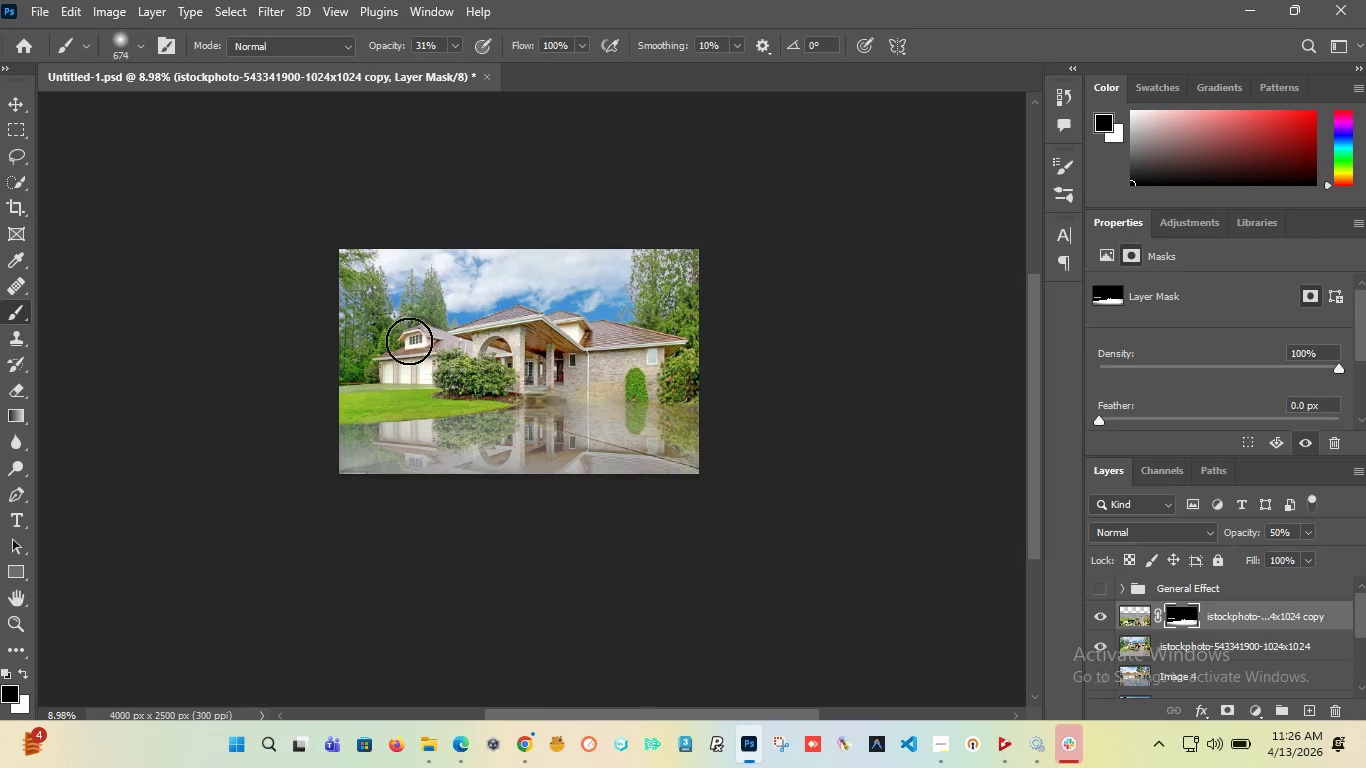 
hold_key(key=AltLeft, duration=1.36)
scroll: coordinate [268, 379], scroll_direction: up, amount: 8.0
 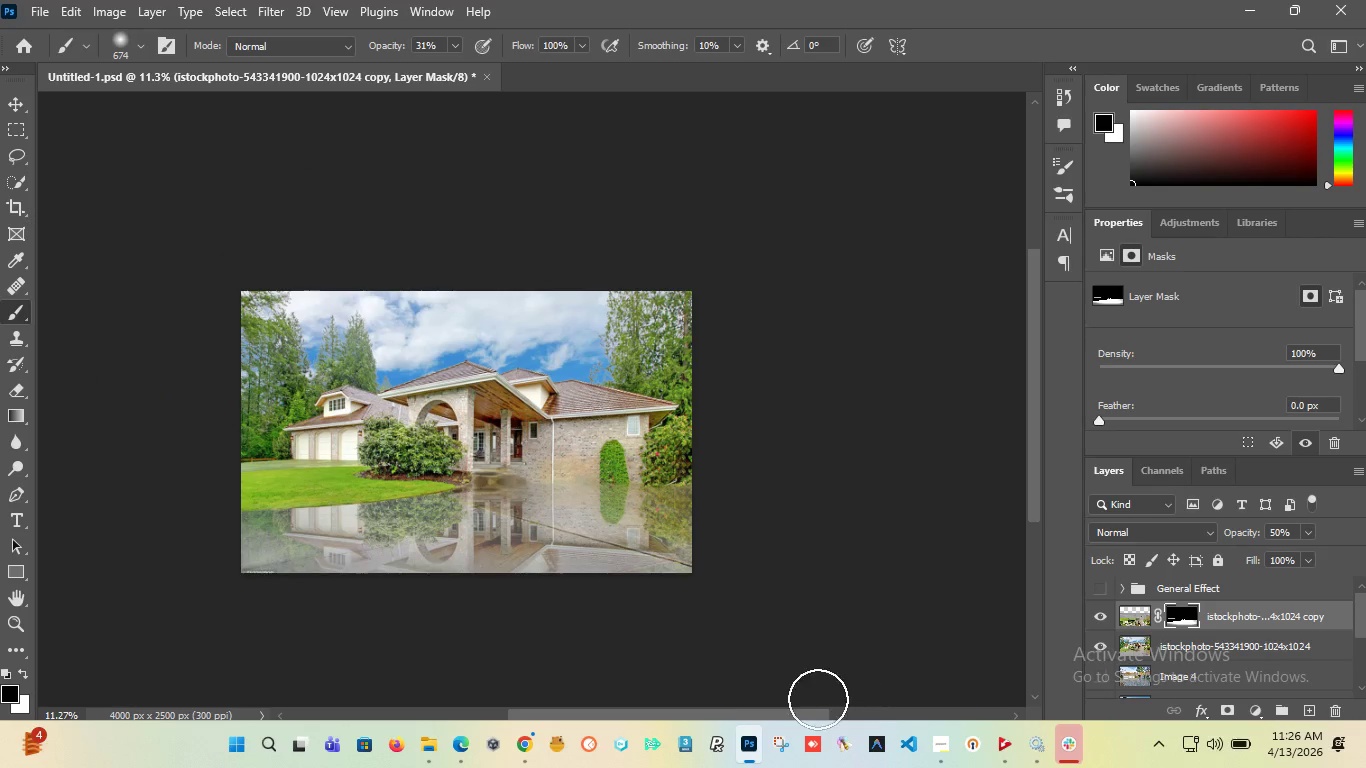 
left_click_drag(start_coordinate=[708, 711], to_coordinate=[674, 713])
 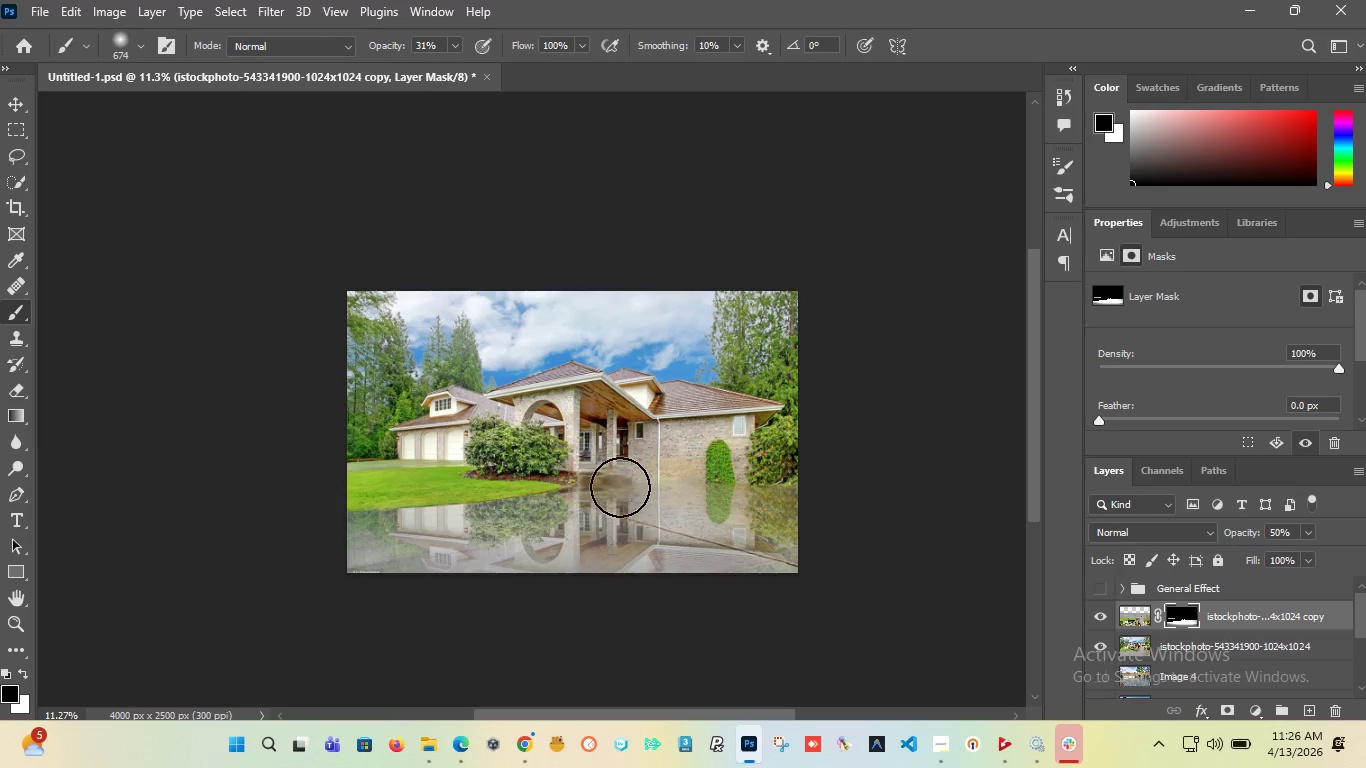 
scroll: coordinate [620, 487], scroll_direction: down, amount: 2.0
 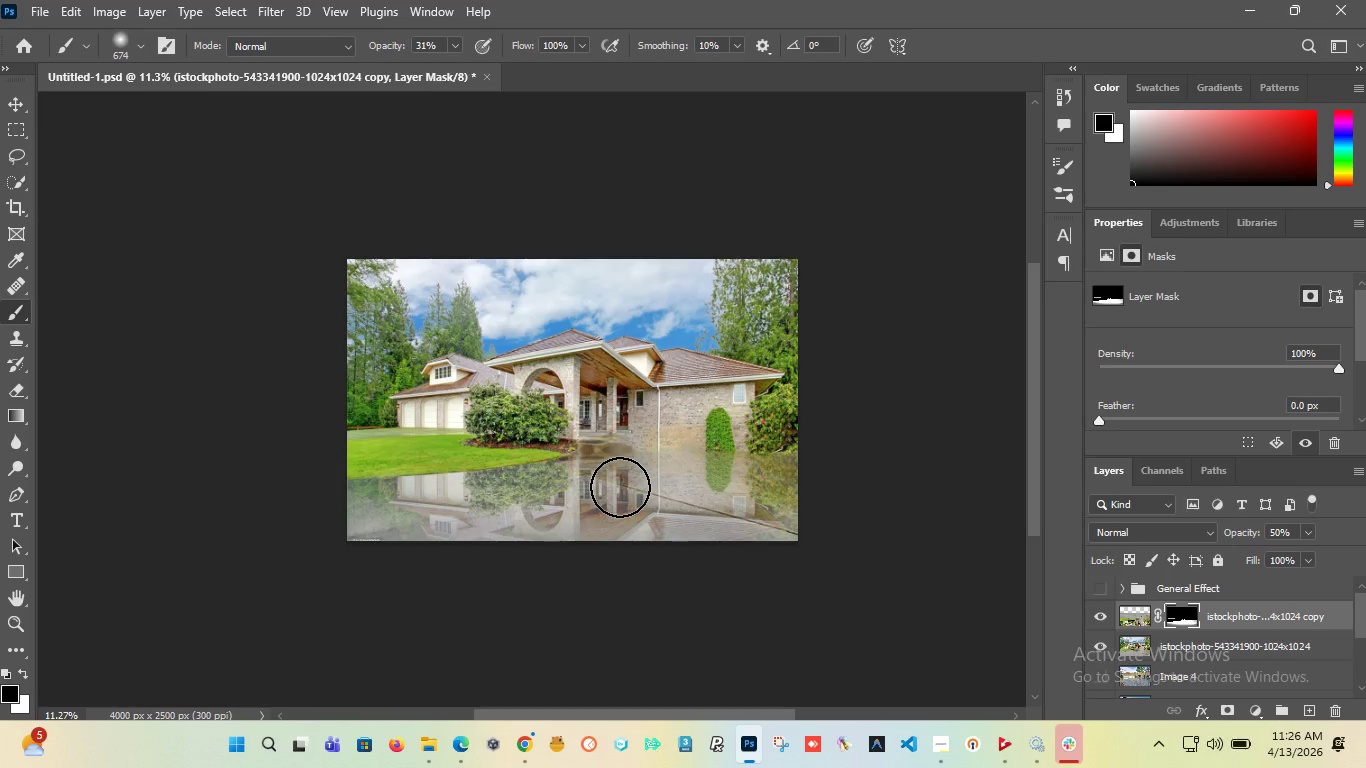 
wait(15.66)
 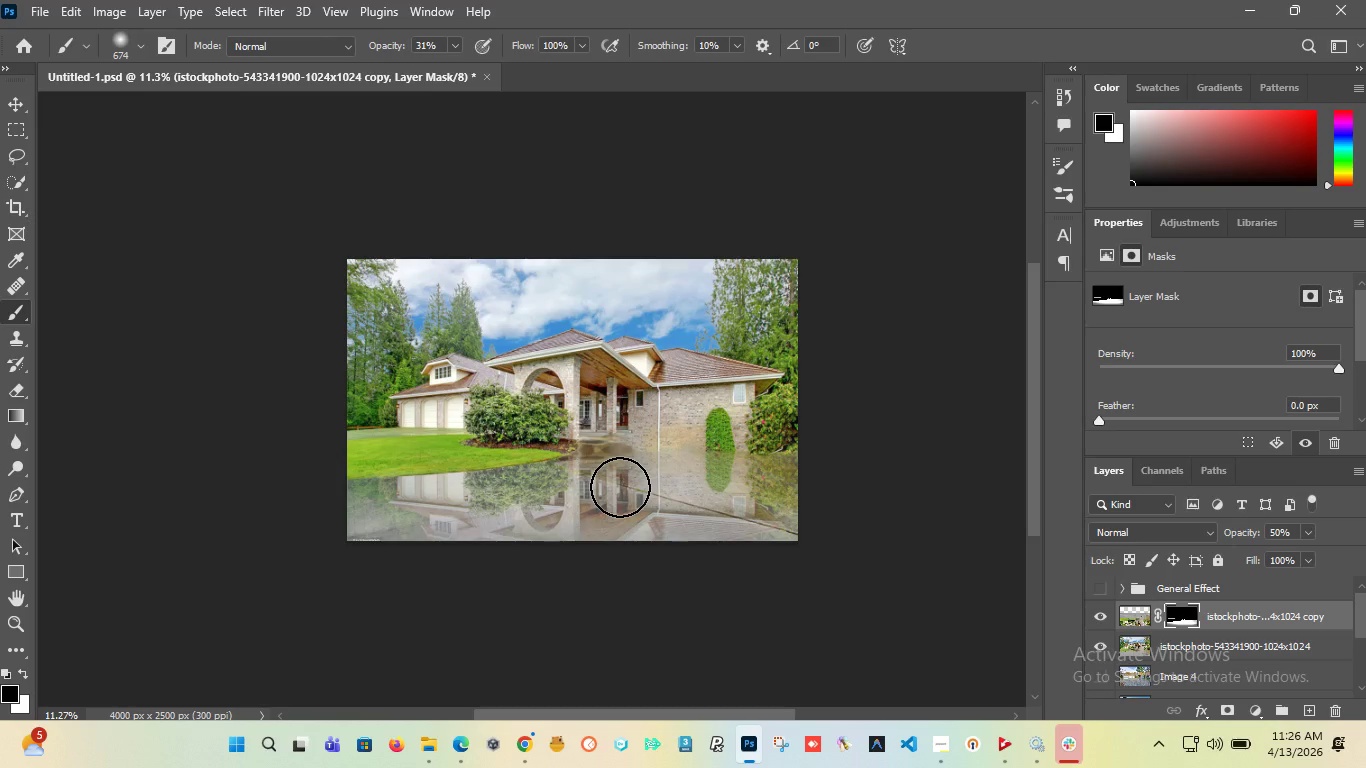 
hold_key(key=AltLeft, duration=1.51)
hold_key(key=AltLeft, duration=0.45)
scroll: coordinate [527, 404], scroll_direction: up, amount: 3.0
 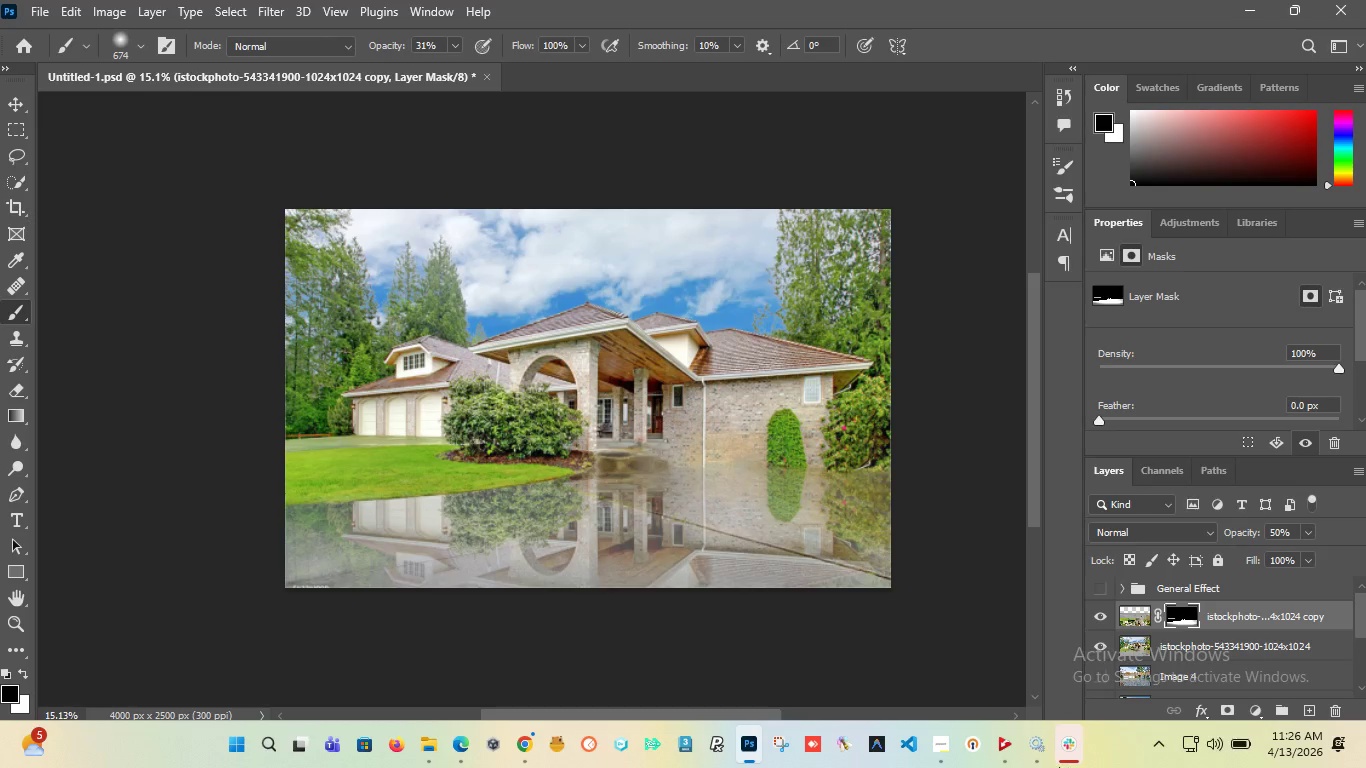 
left_click([935, 751])